 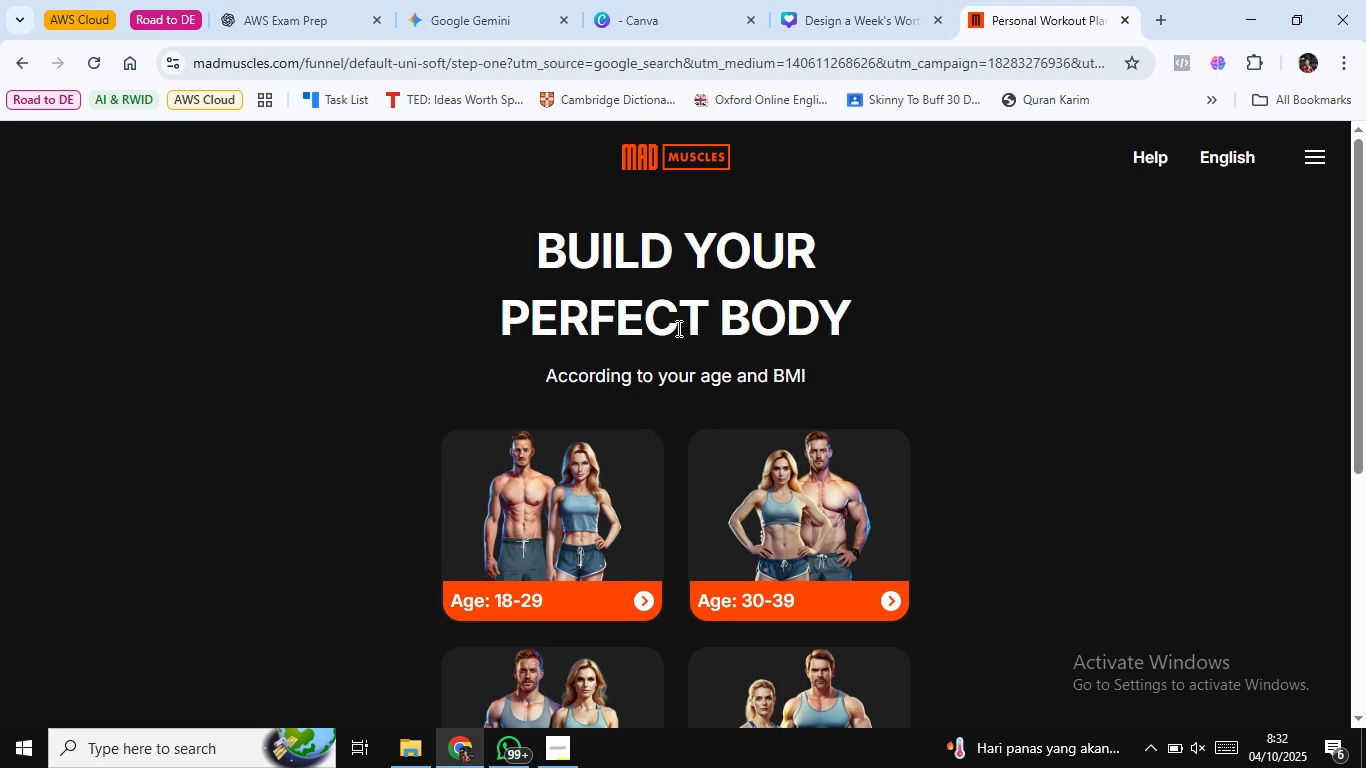 
scroll: coordinate [487, 411], scroll_direction: down, amount: 6.0
 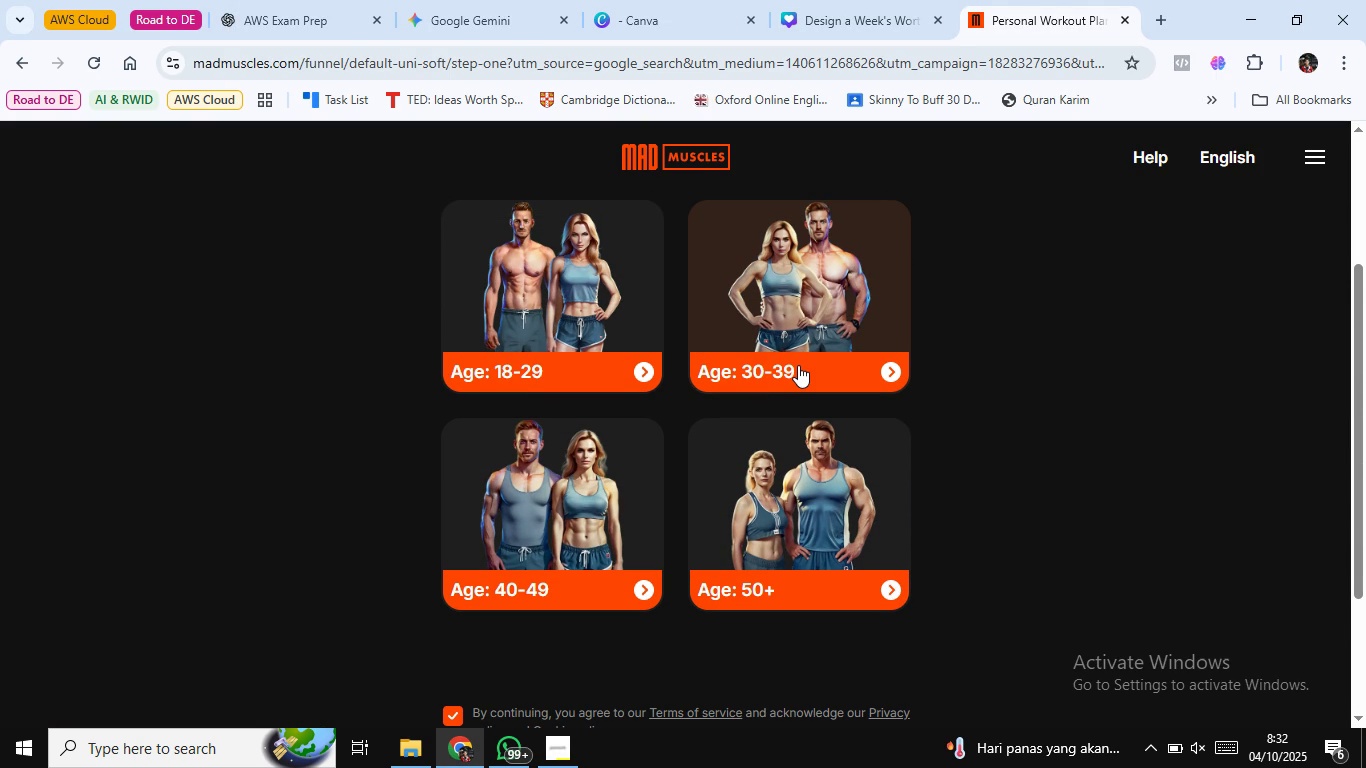 
left_click([798, 365])
 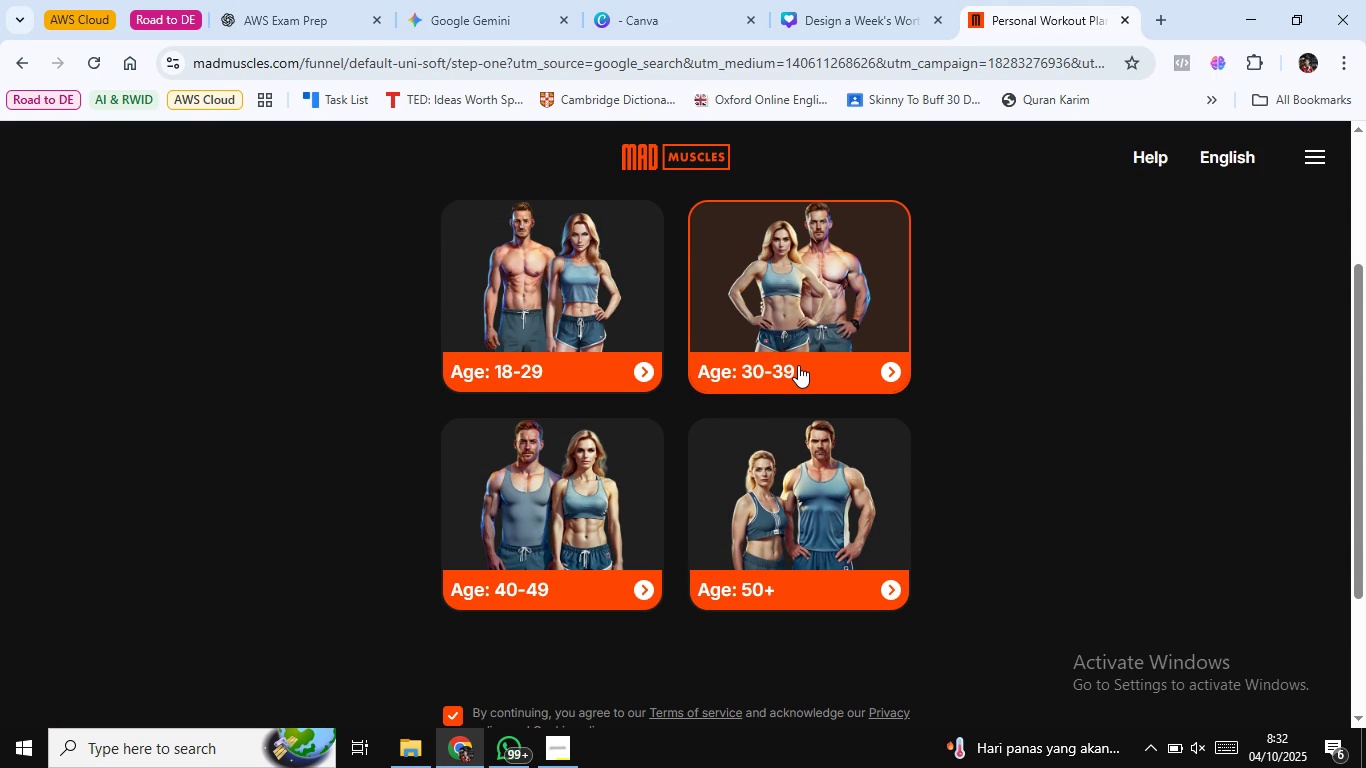 
scroll: coordinate [798, 365], scroll_direction: down, amount: 2.0
 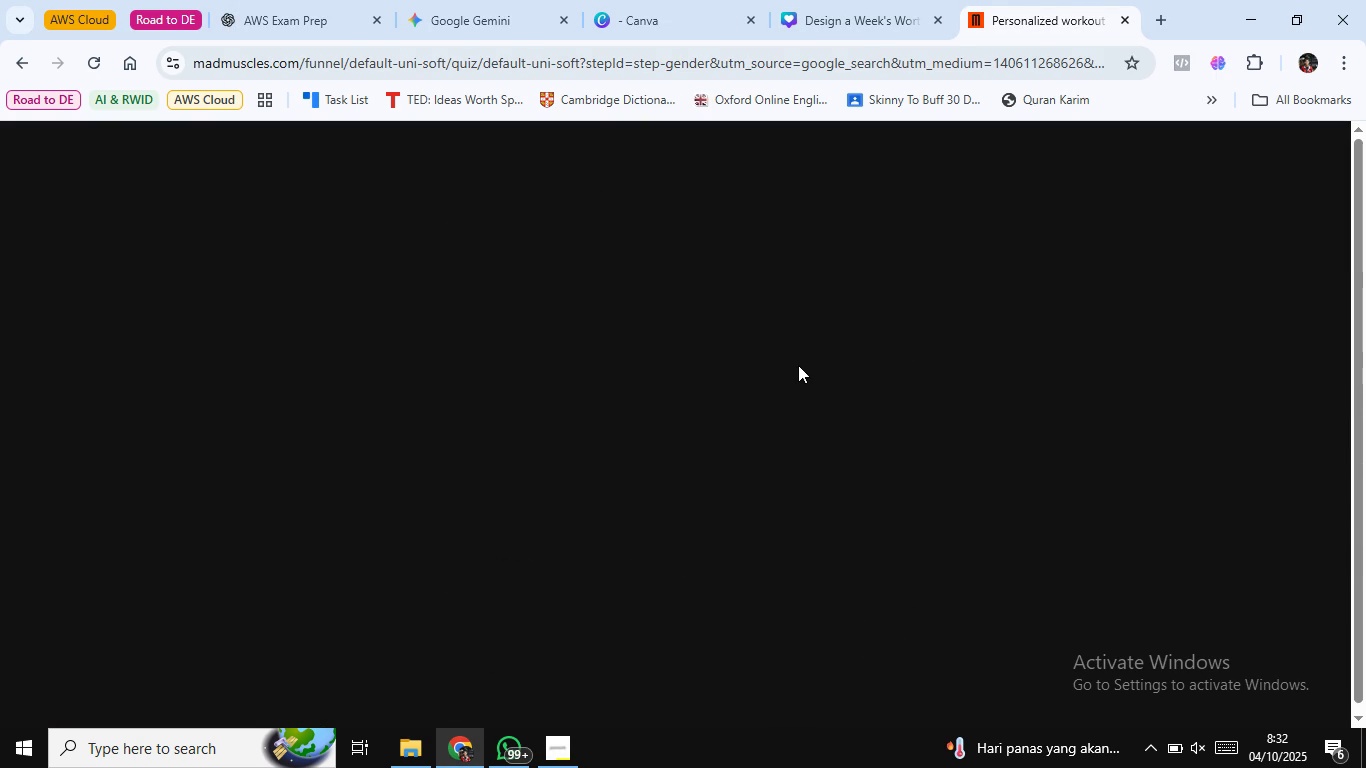 
scroll: coordinate [798, 365], scroll_direction: up, amount: 2.0
 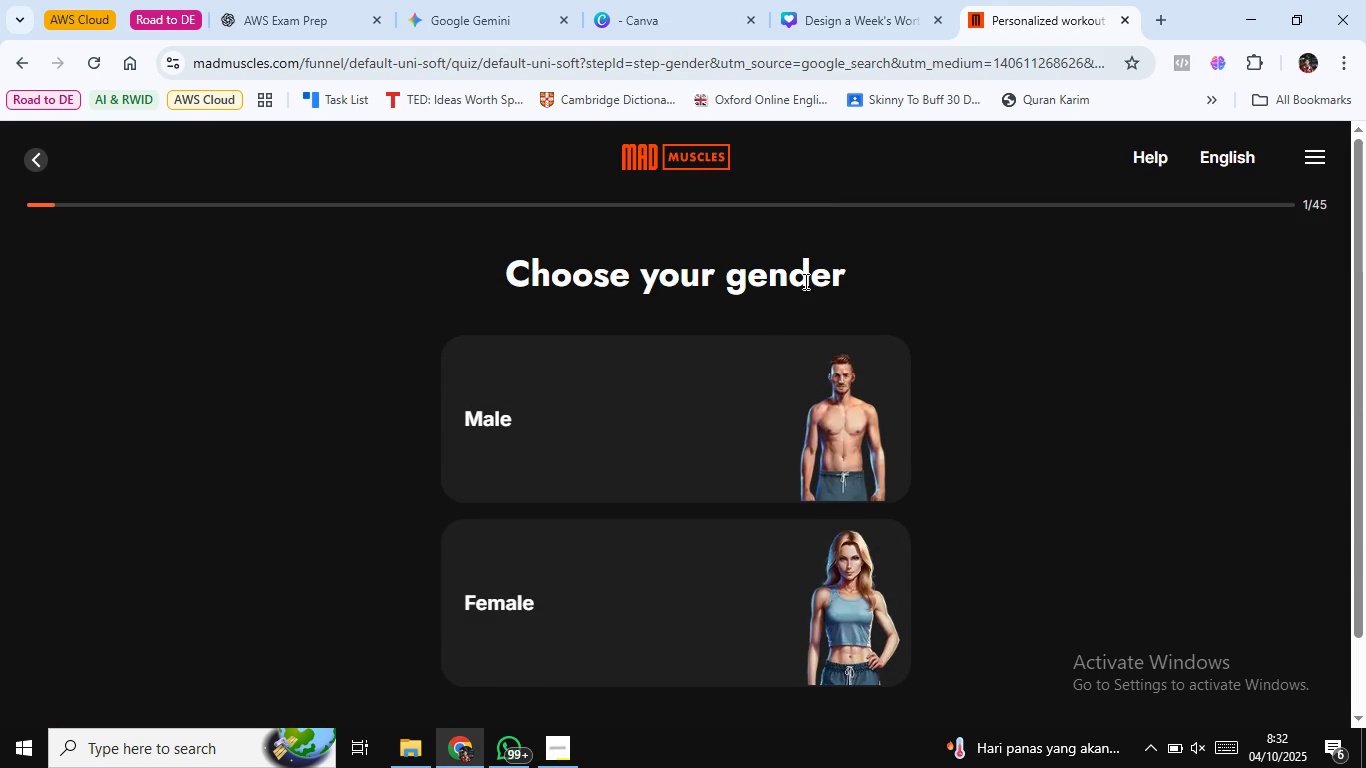 
left_click([758, 356])
 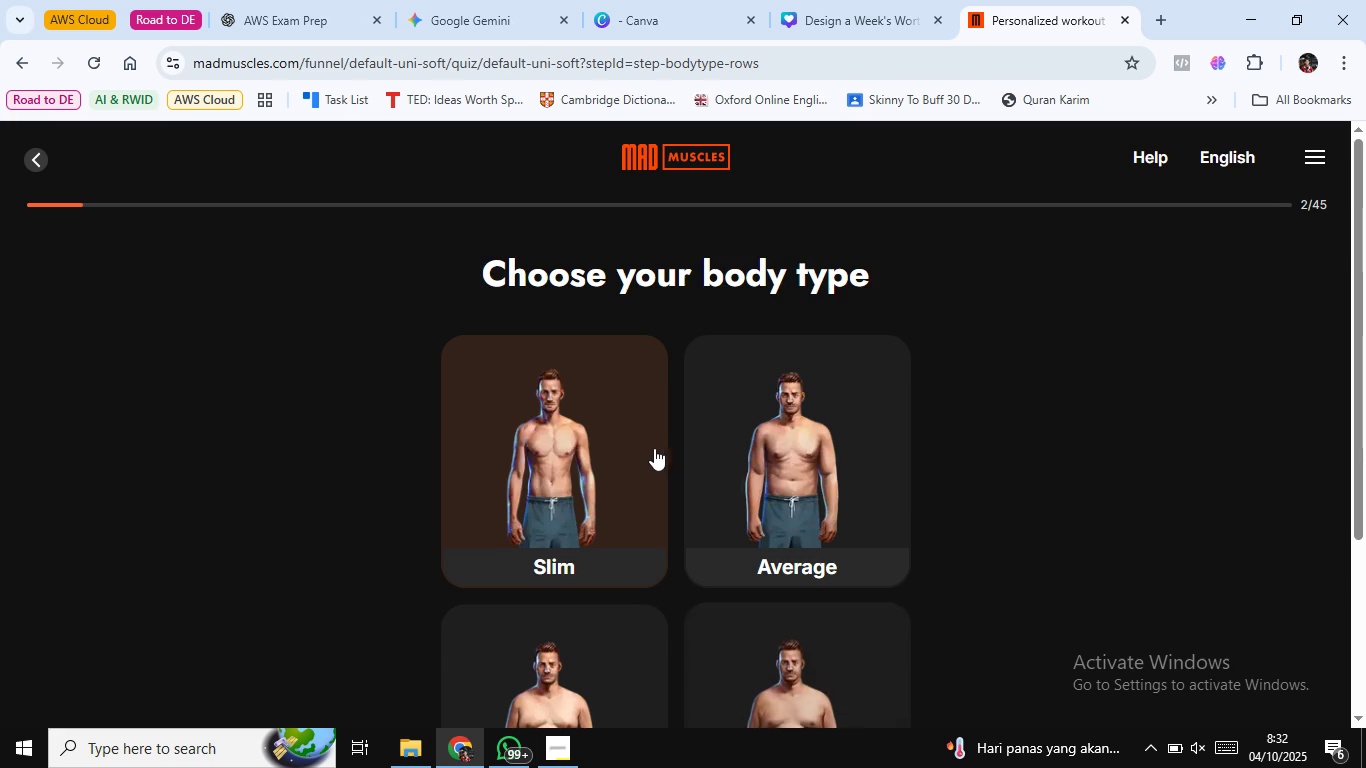 
scroll: coordinate [639, 447], scroll_direction: down, amount: 2.0
 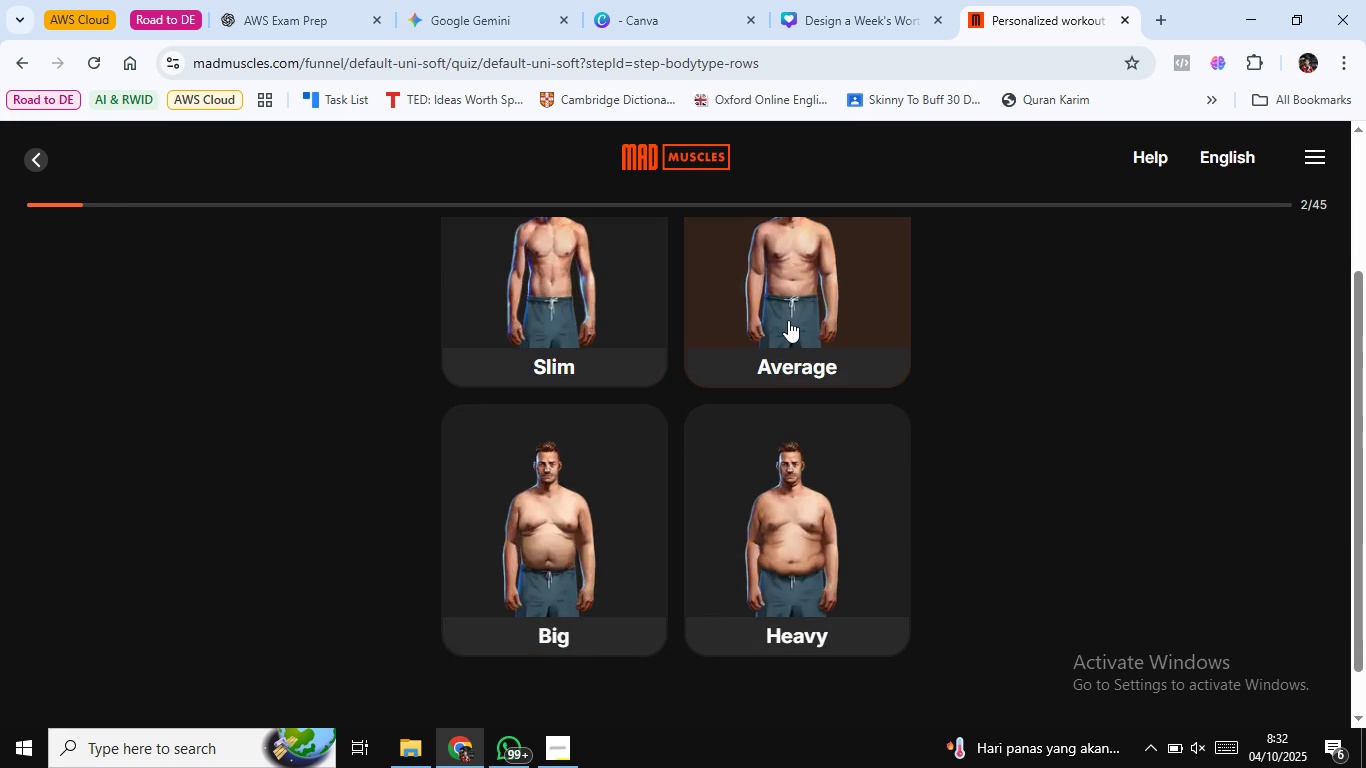 
left_click([790, 319])
 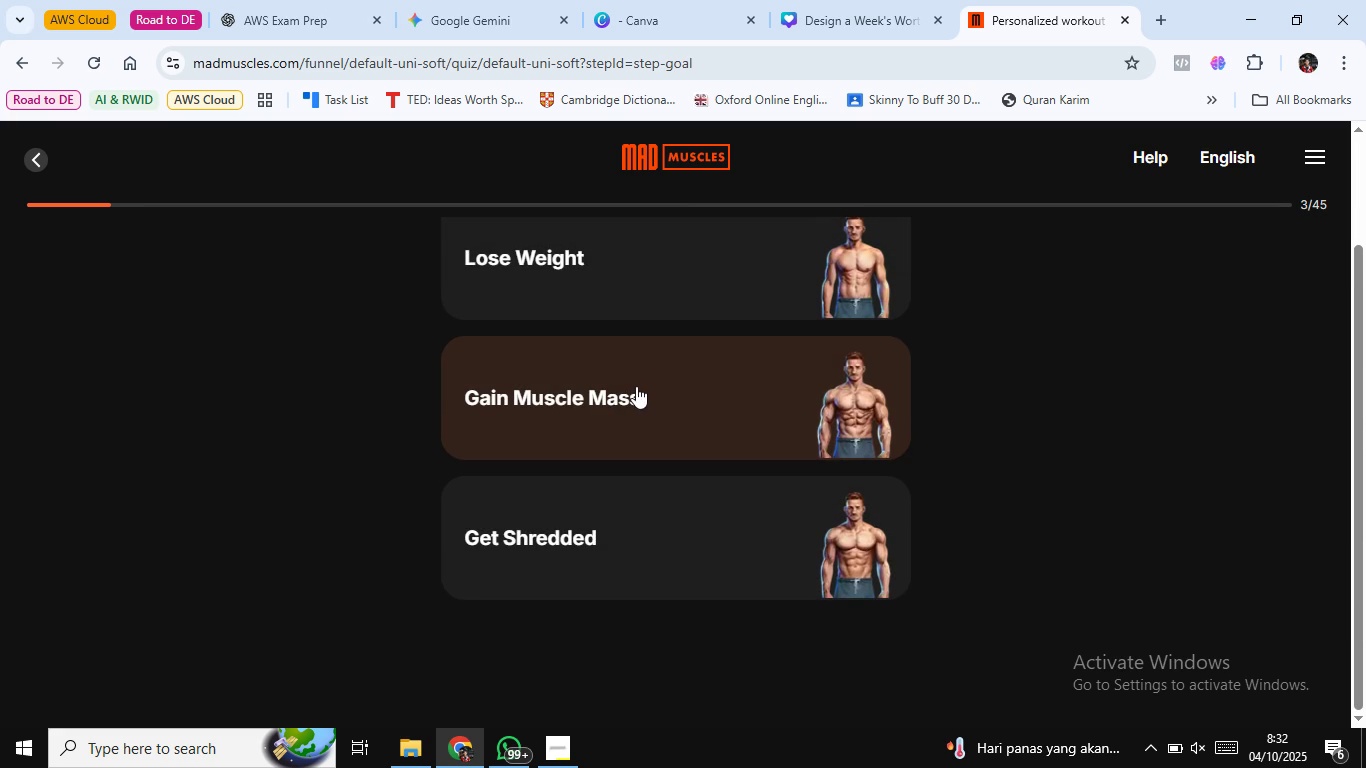 
left_click([636, 386])
 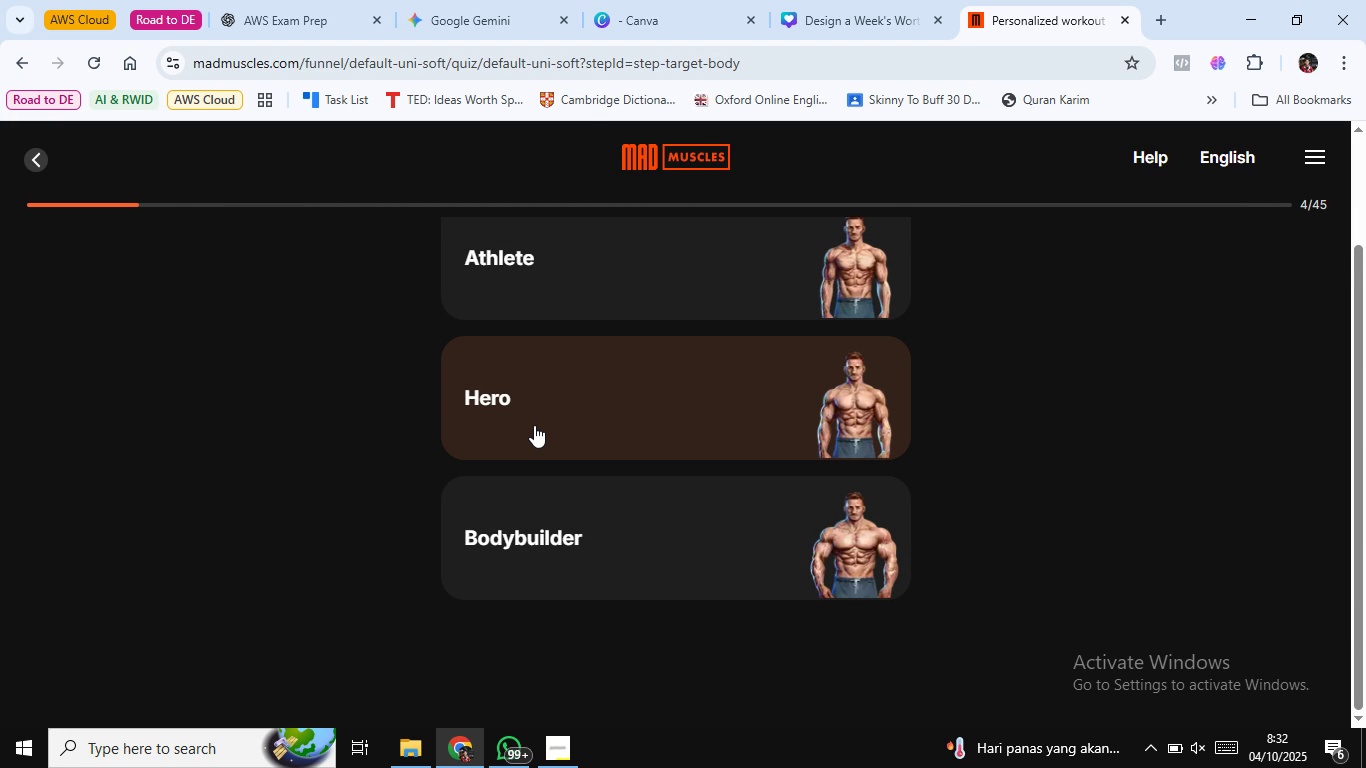 
wait(9.04)
 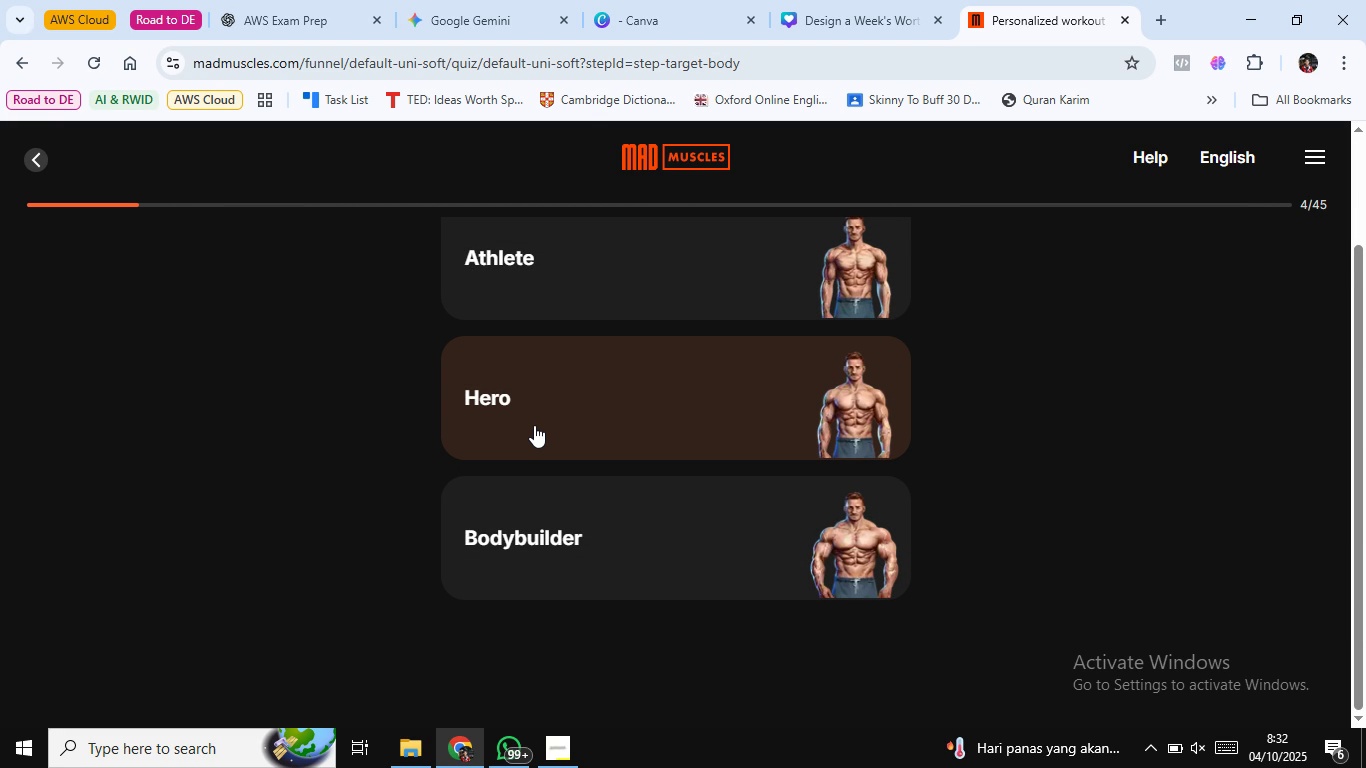 
left_click([534, 425])
 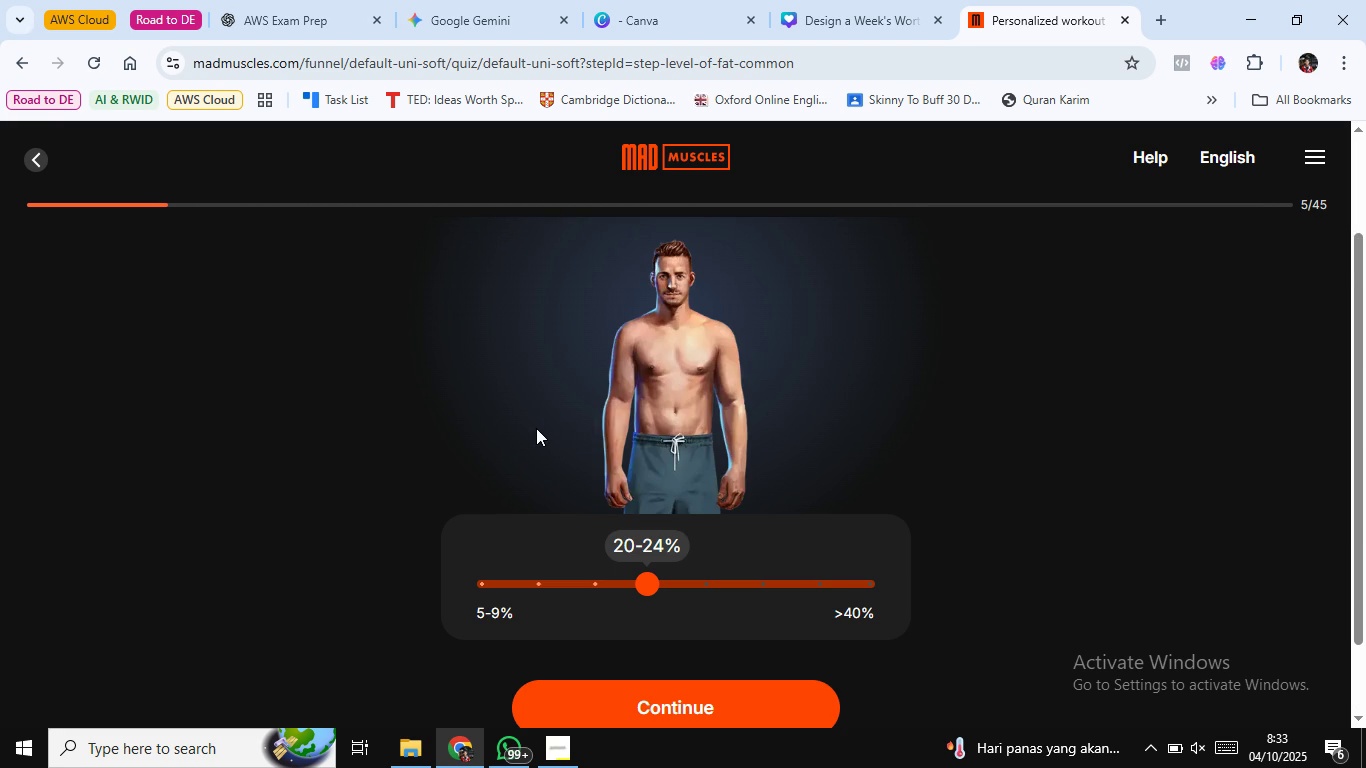 
scroll: coordinate [543, 448], scroll_direction: down, amount: 2.0
 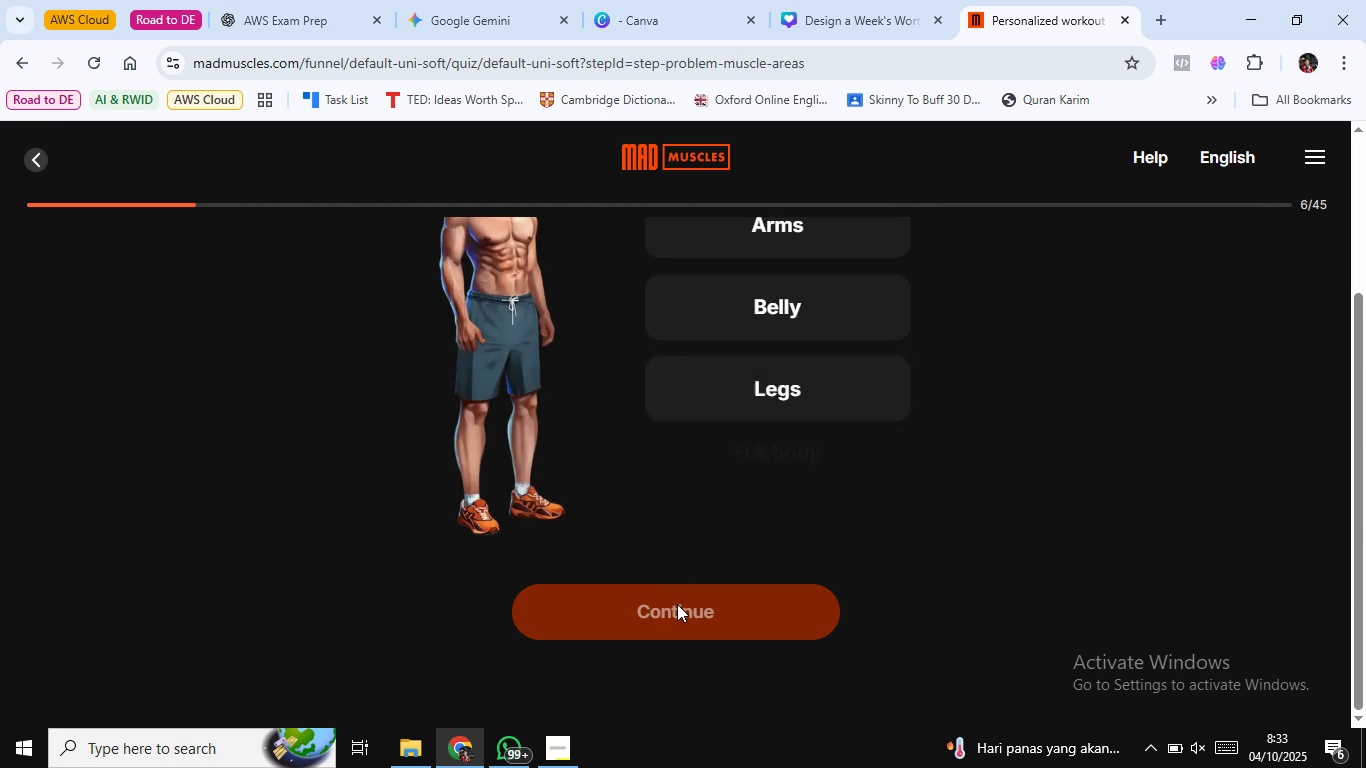 
scroll: coordinate [764, 405], scroll_direction: up, amount: 2.0
 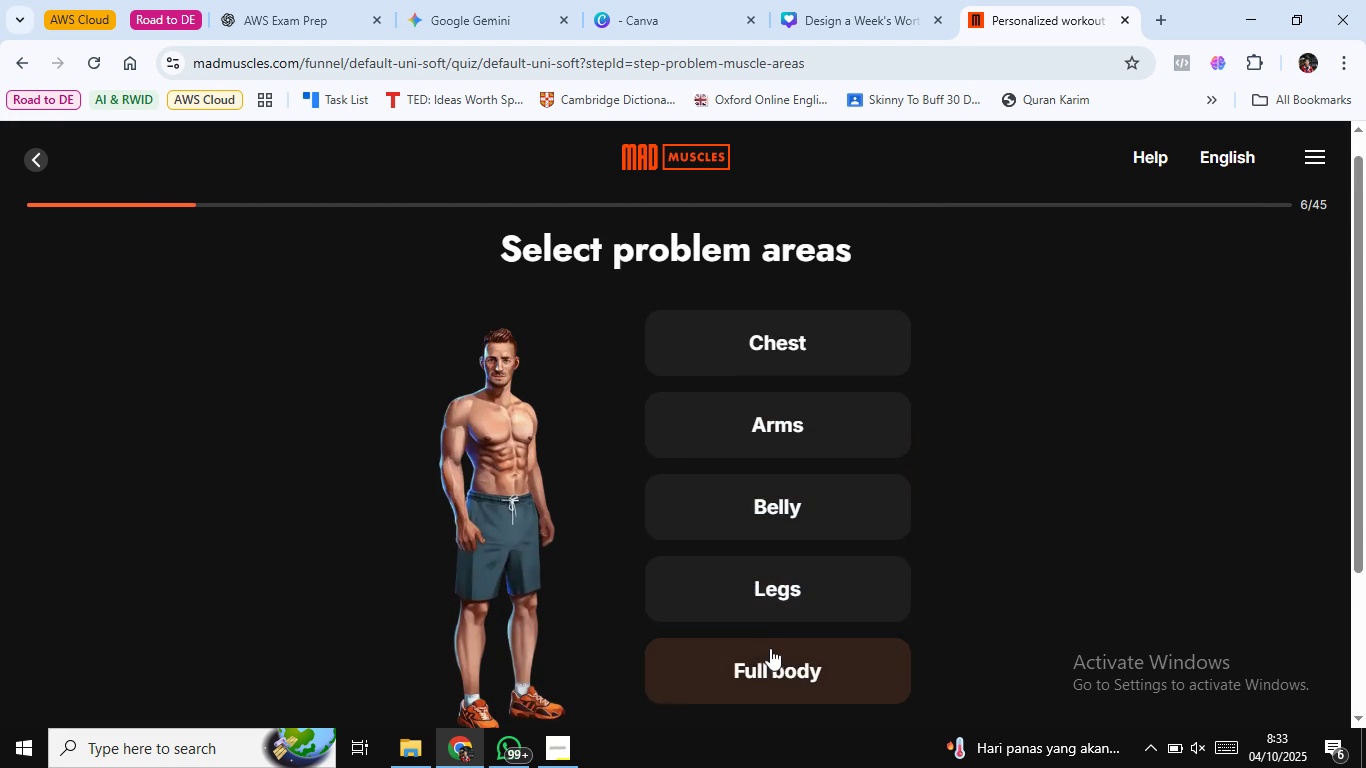 
scroll: coordinate [771, 647], scroll_direction: down, amount: 1.0
 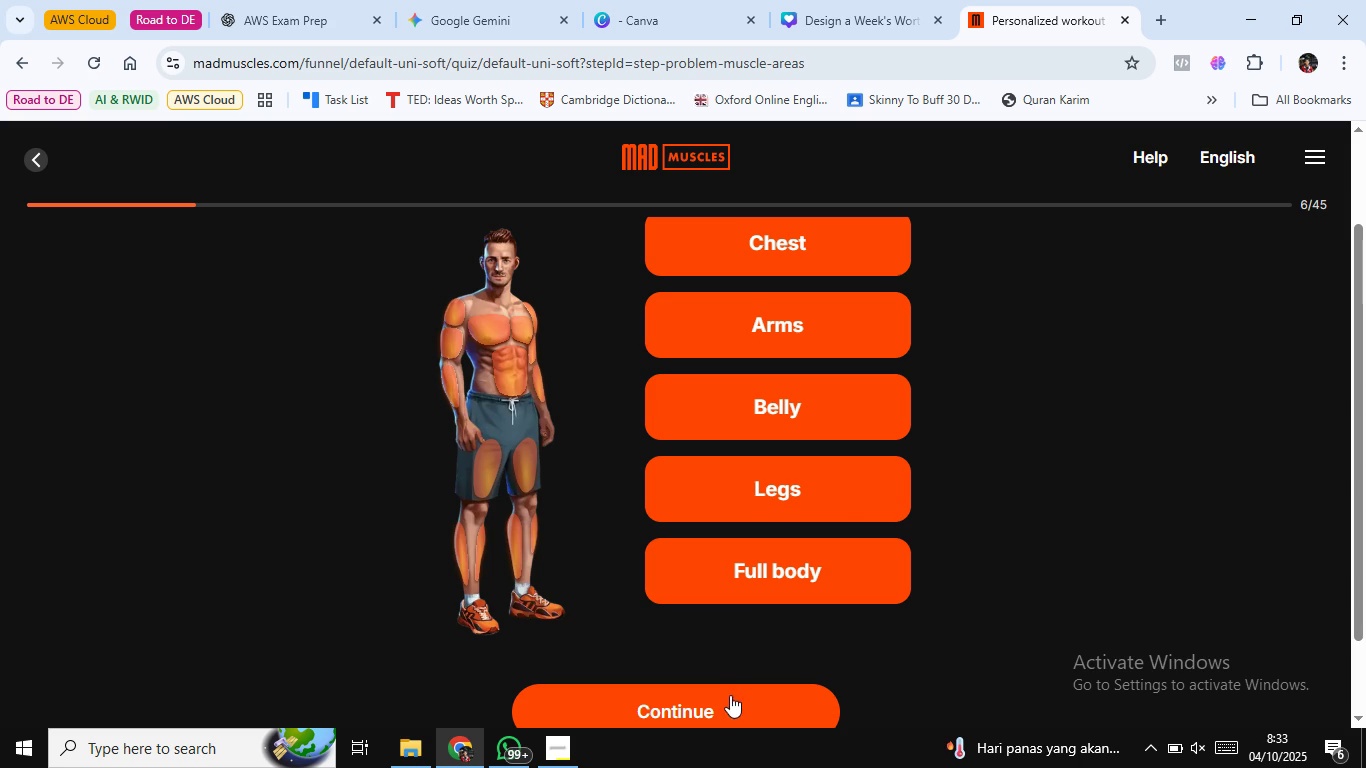 
left_click([729, 696])
 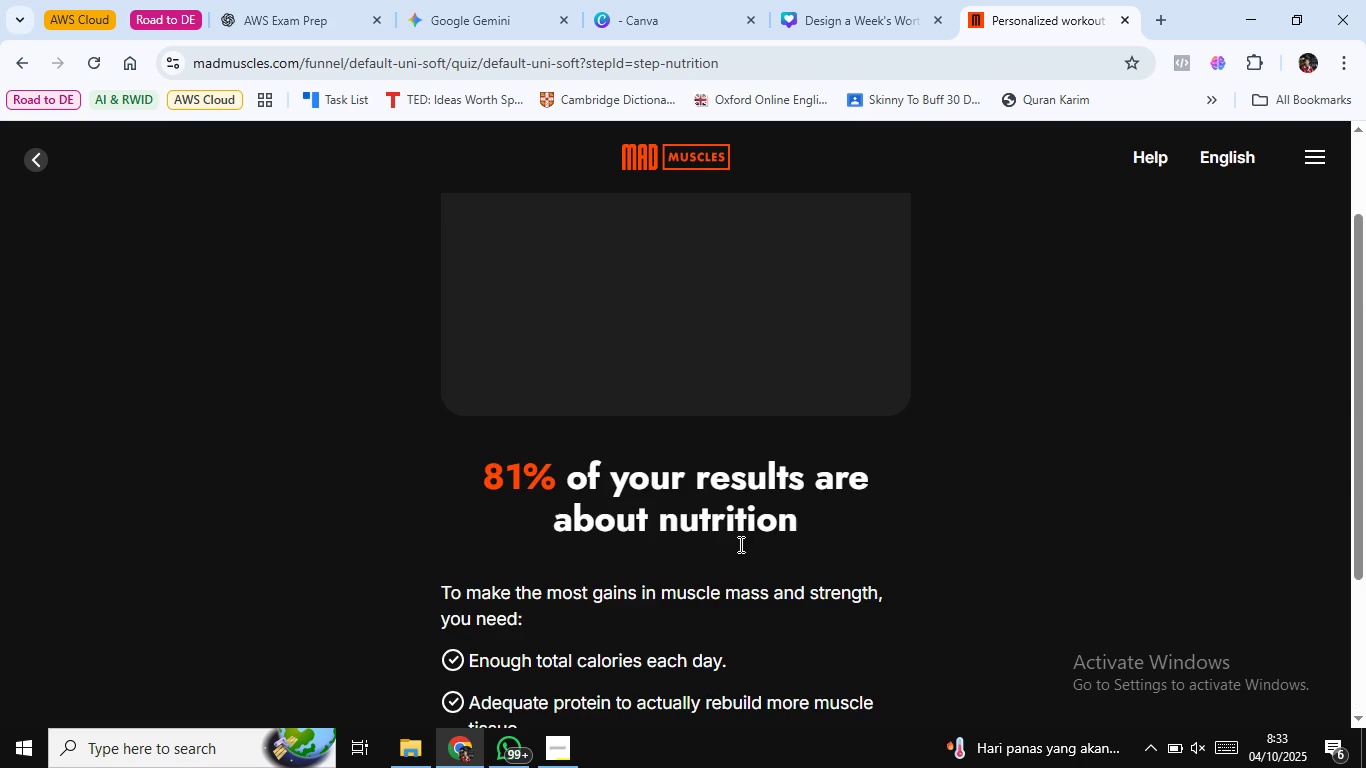 
scroll: coordinate [745, 529], scroll_direction: down, amount: 4.0
 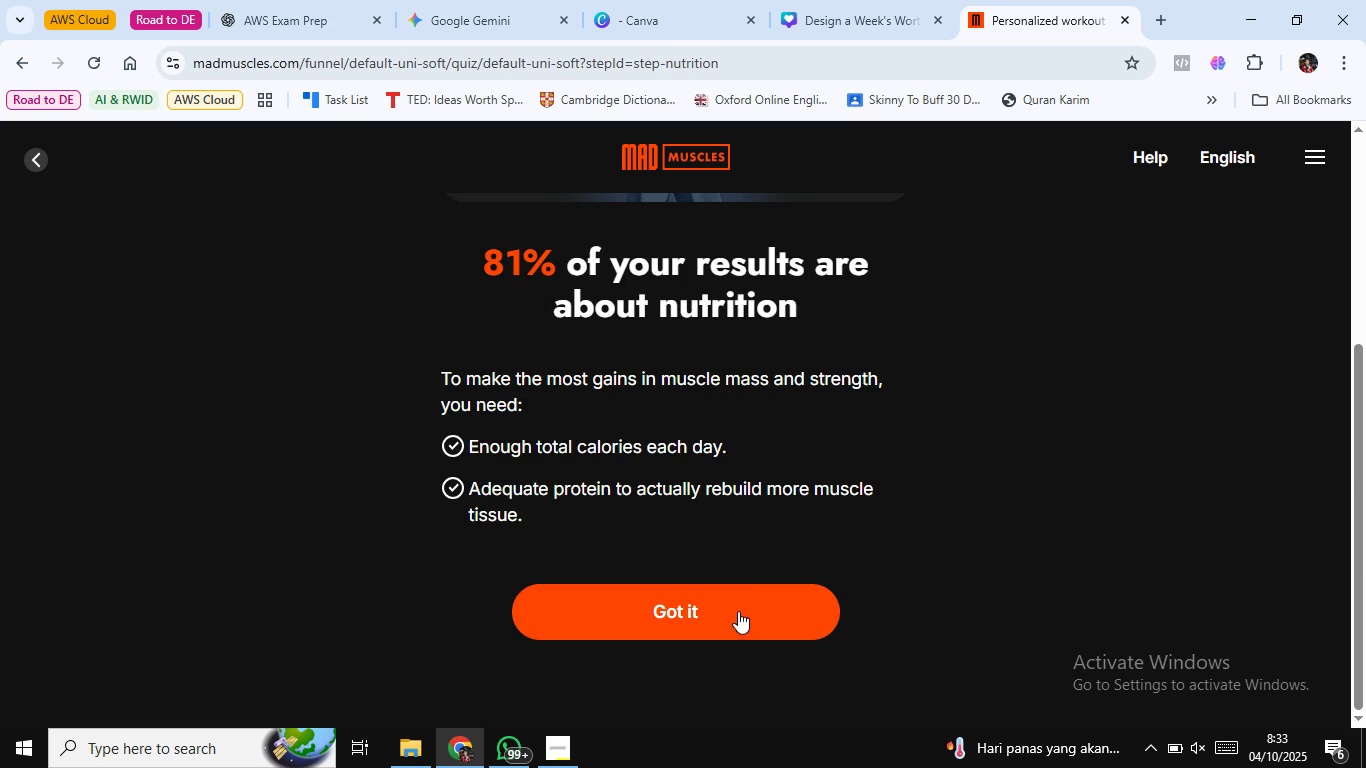 
left_click([738, 611])
 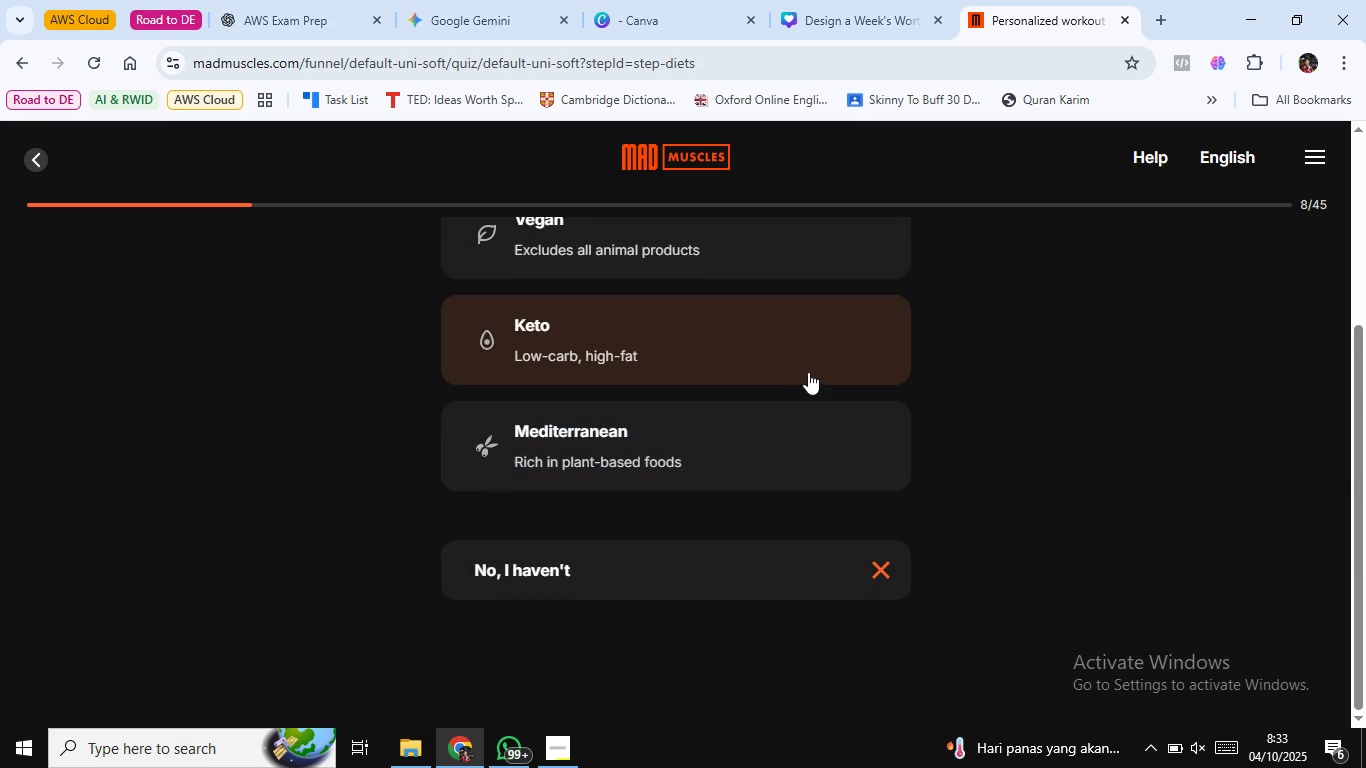 
scroll: coordinate [815, 442], scroll_direction: up, amount: 3.0
 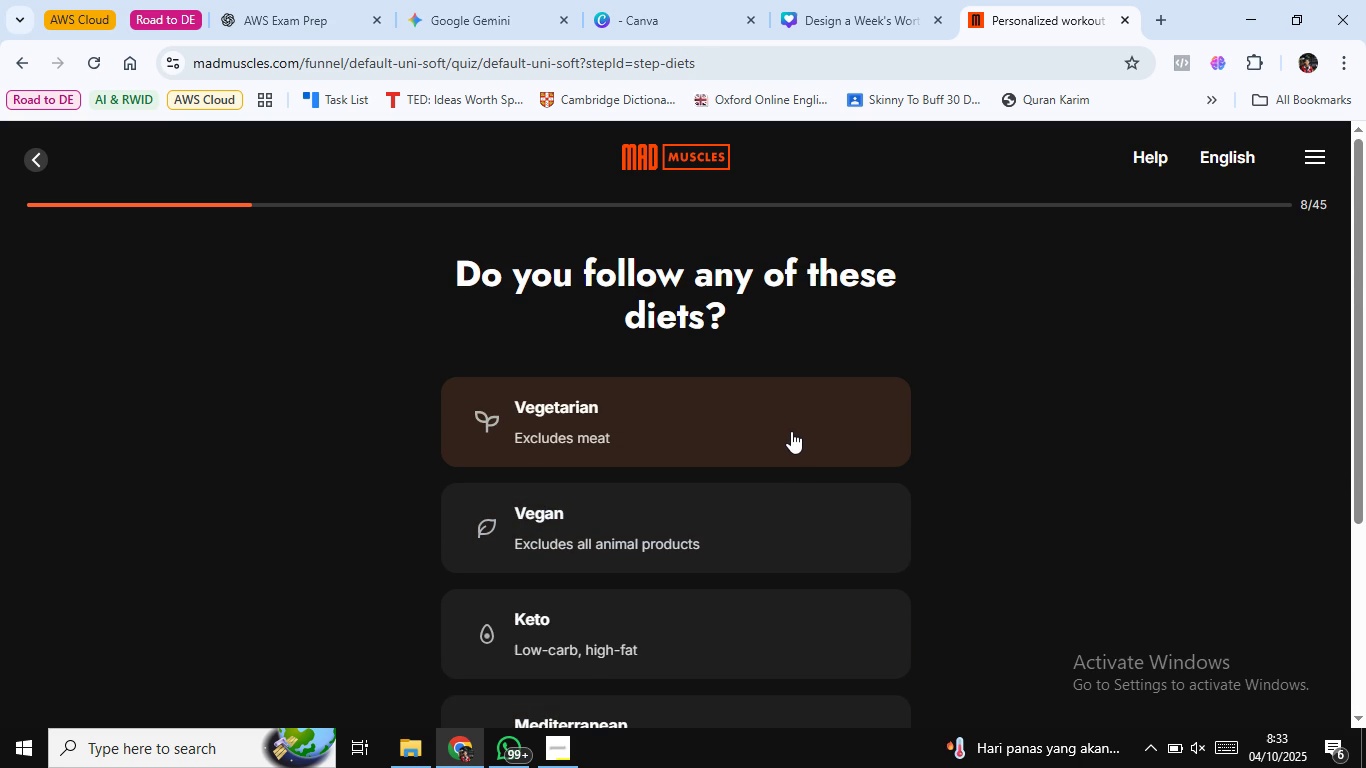 
scroll: coordinate [790, 434], scroll_direction: down, amount: 2.0
 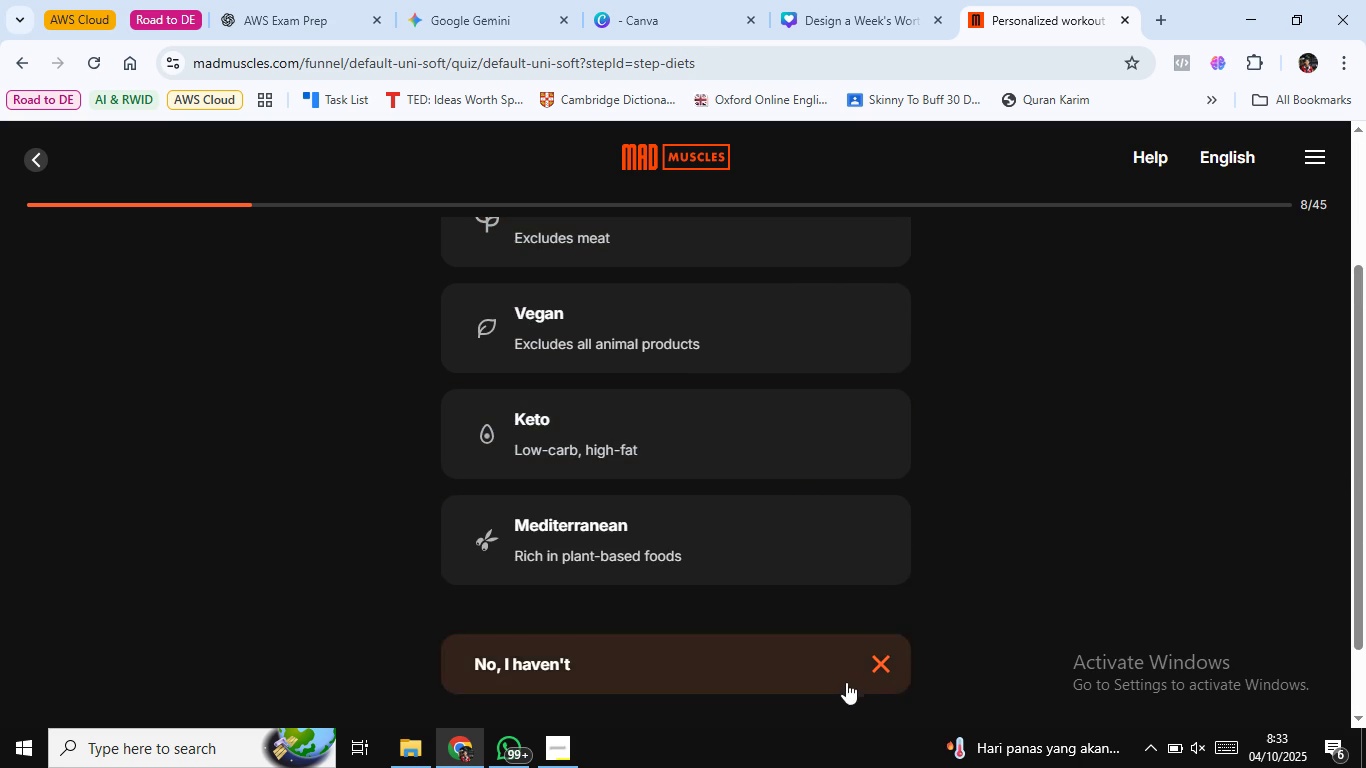 
left_click([848, 679])
 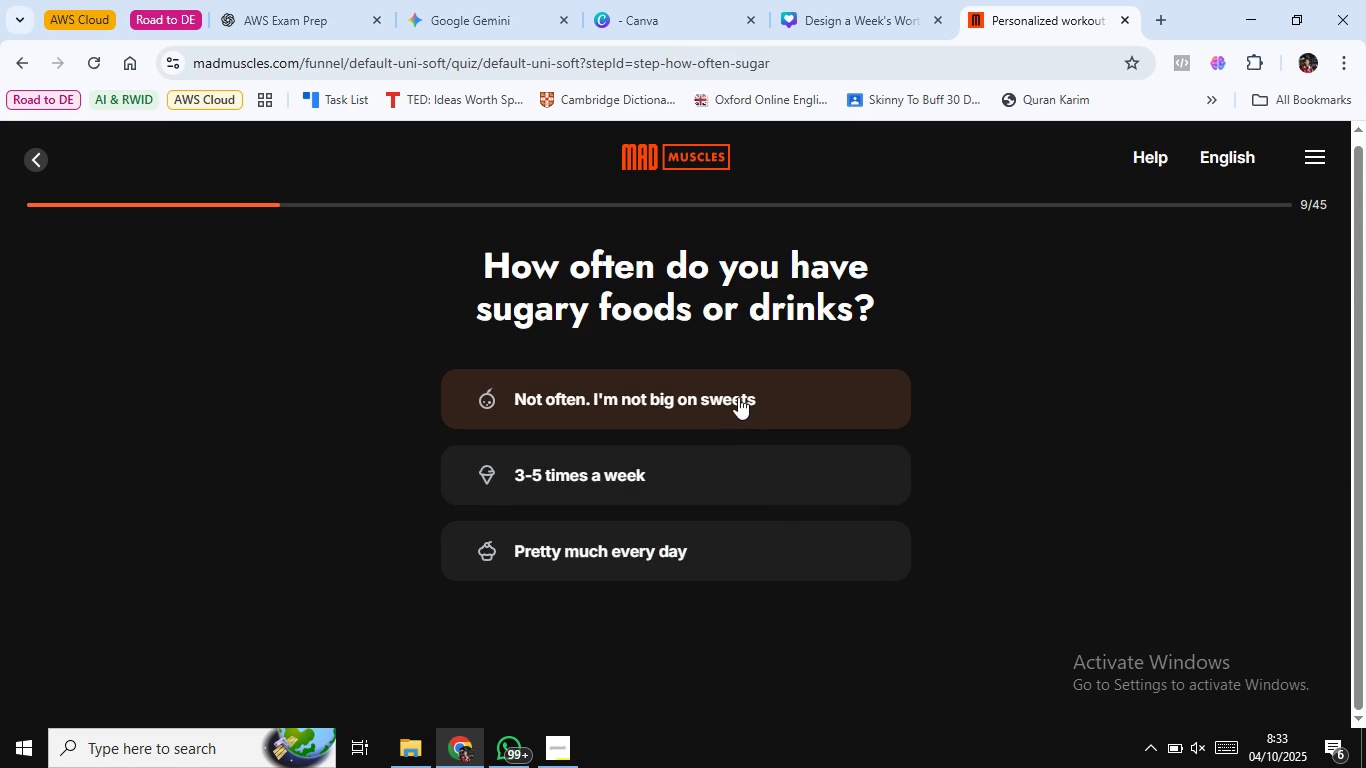 
left_click([738, 397])
 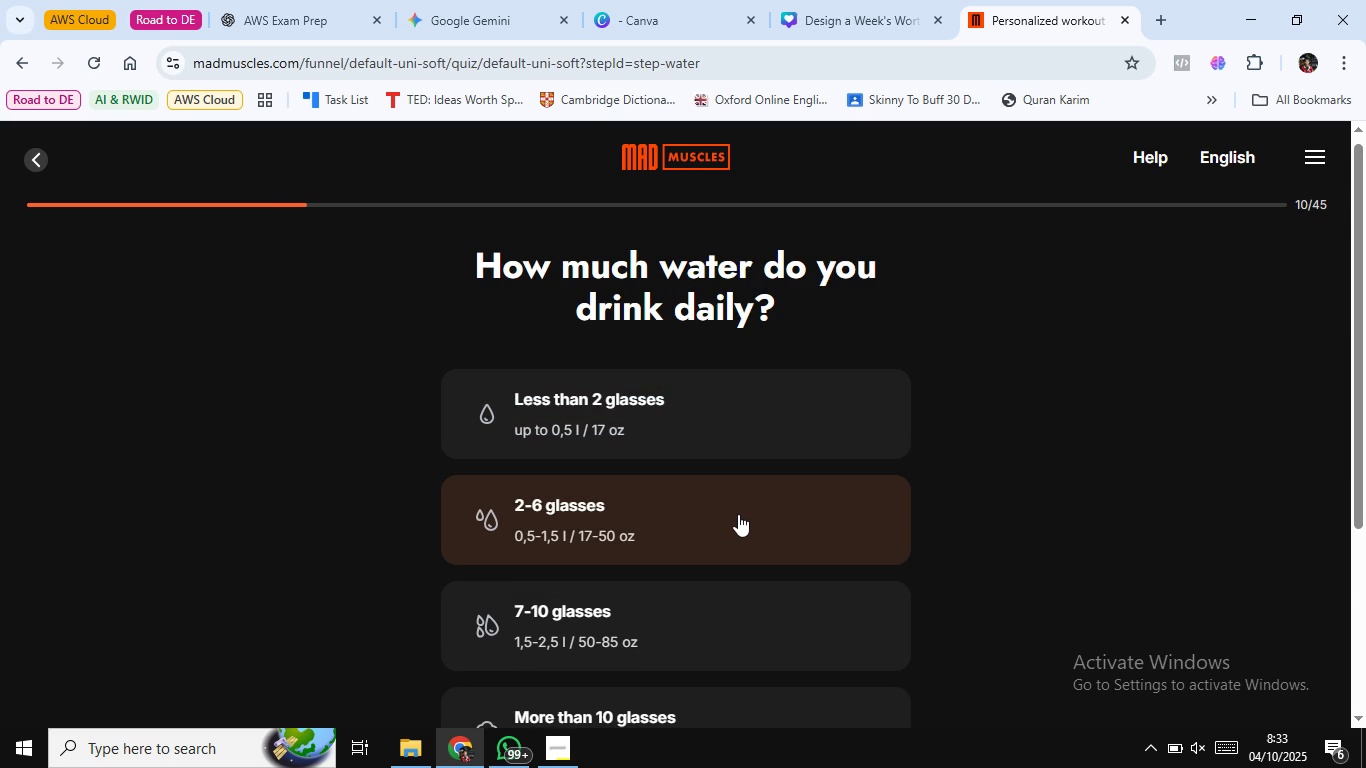 
scroll: coordinate [738, 514], scroll_direction: down, amount: 1.0
 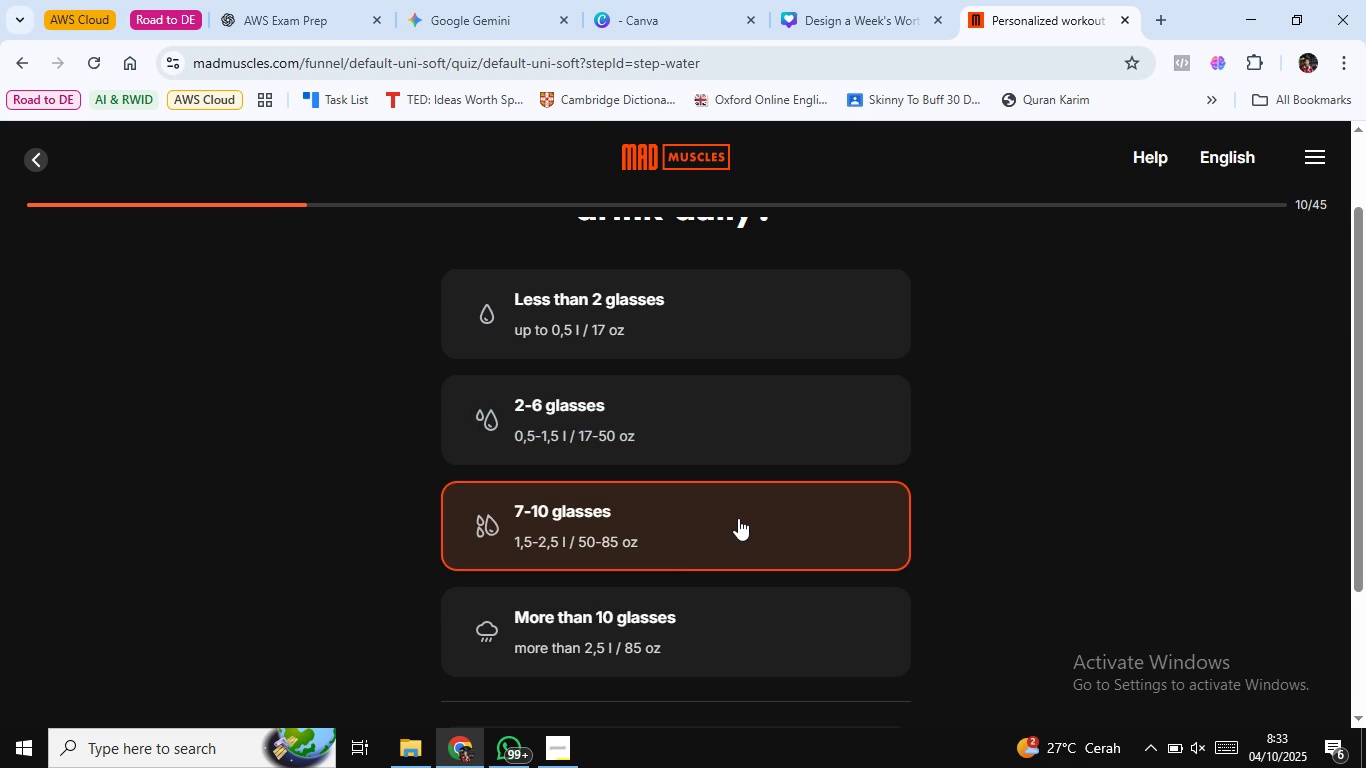 
left_click([738, 518])
 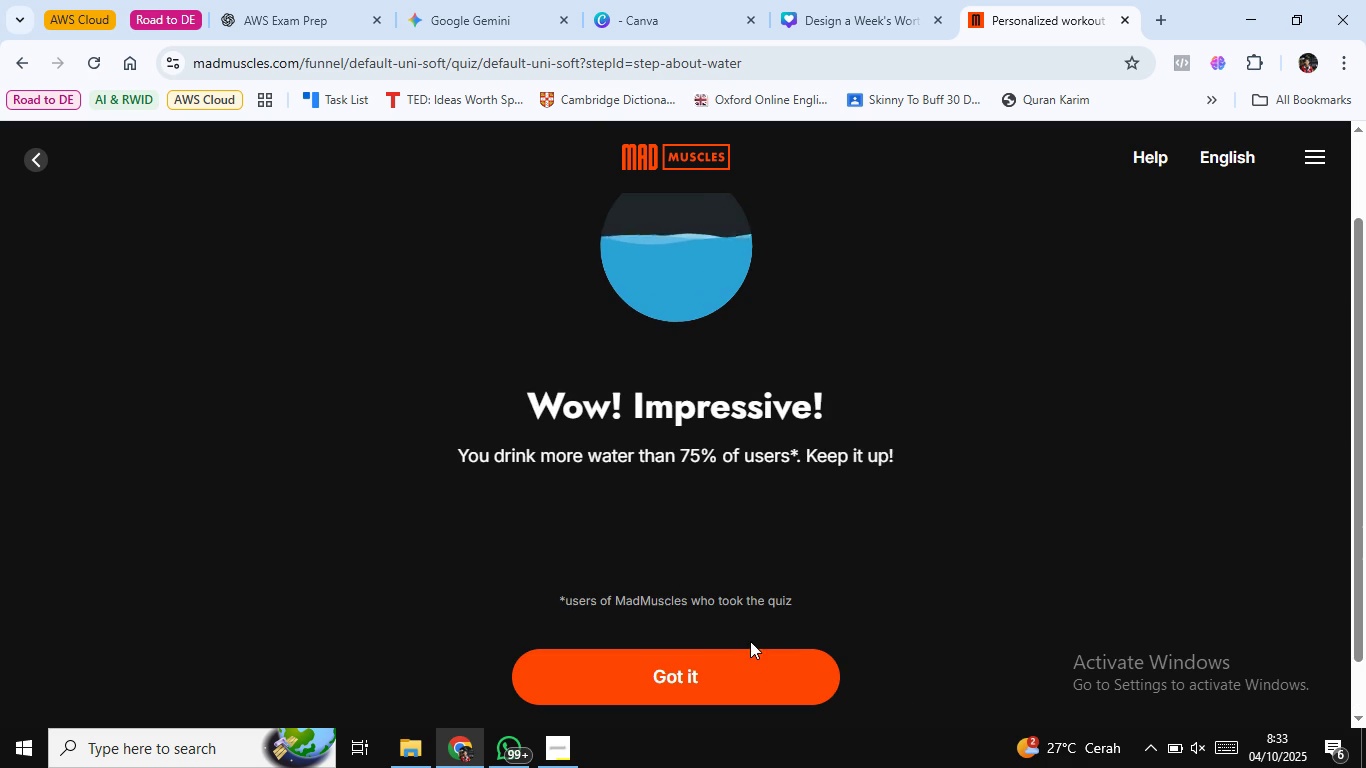 
left_click([750, 667])
 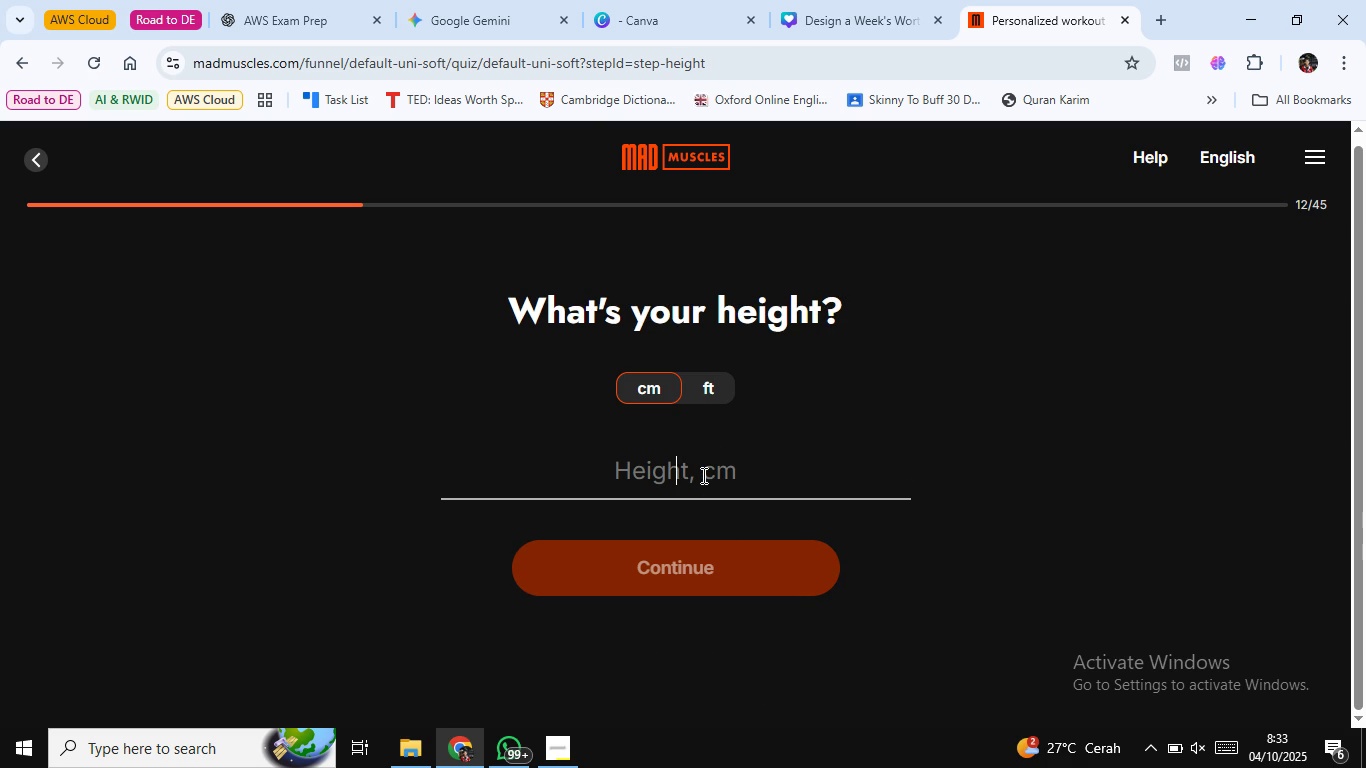 
left_click([702, 475])
 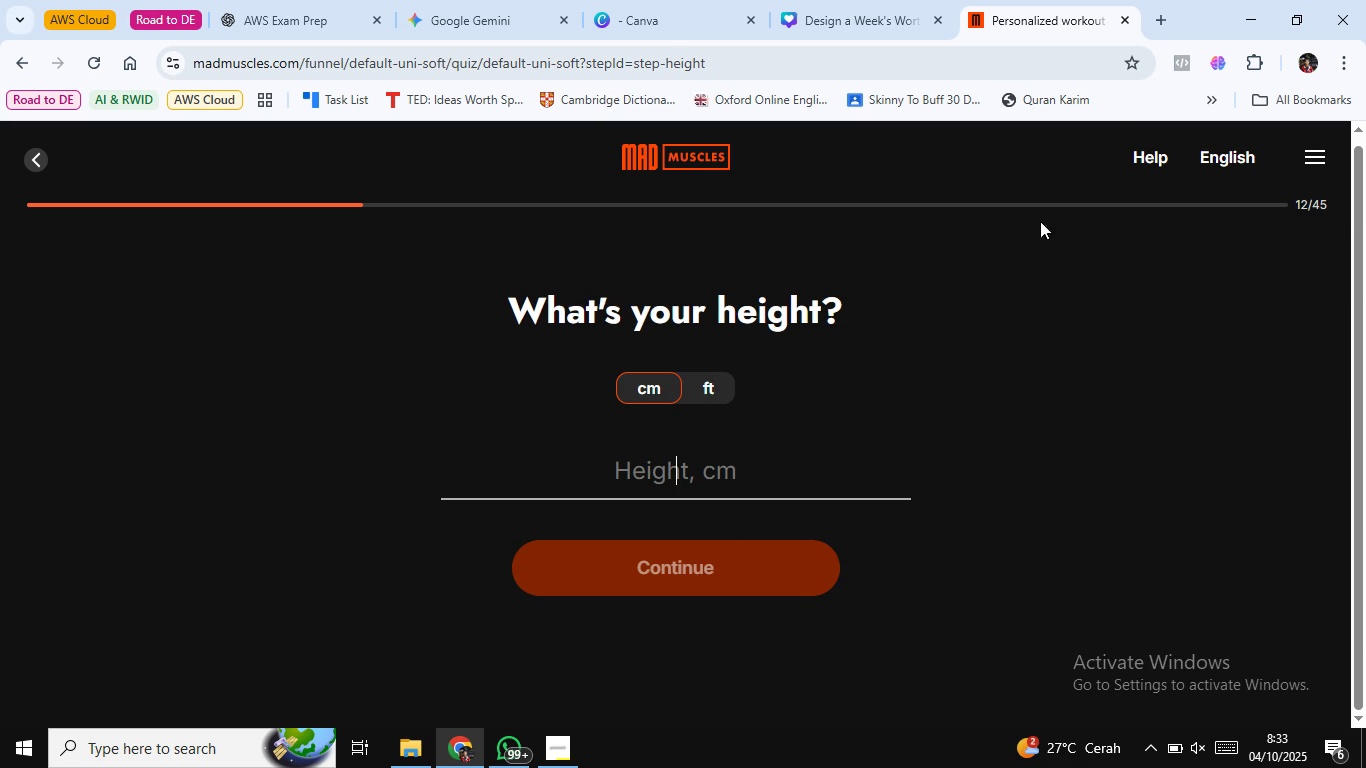 
left_click([1063, 60])
 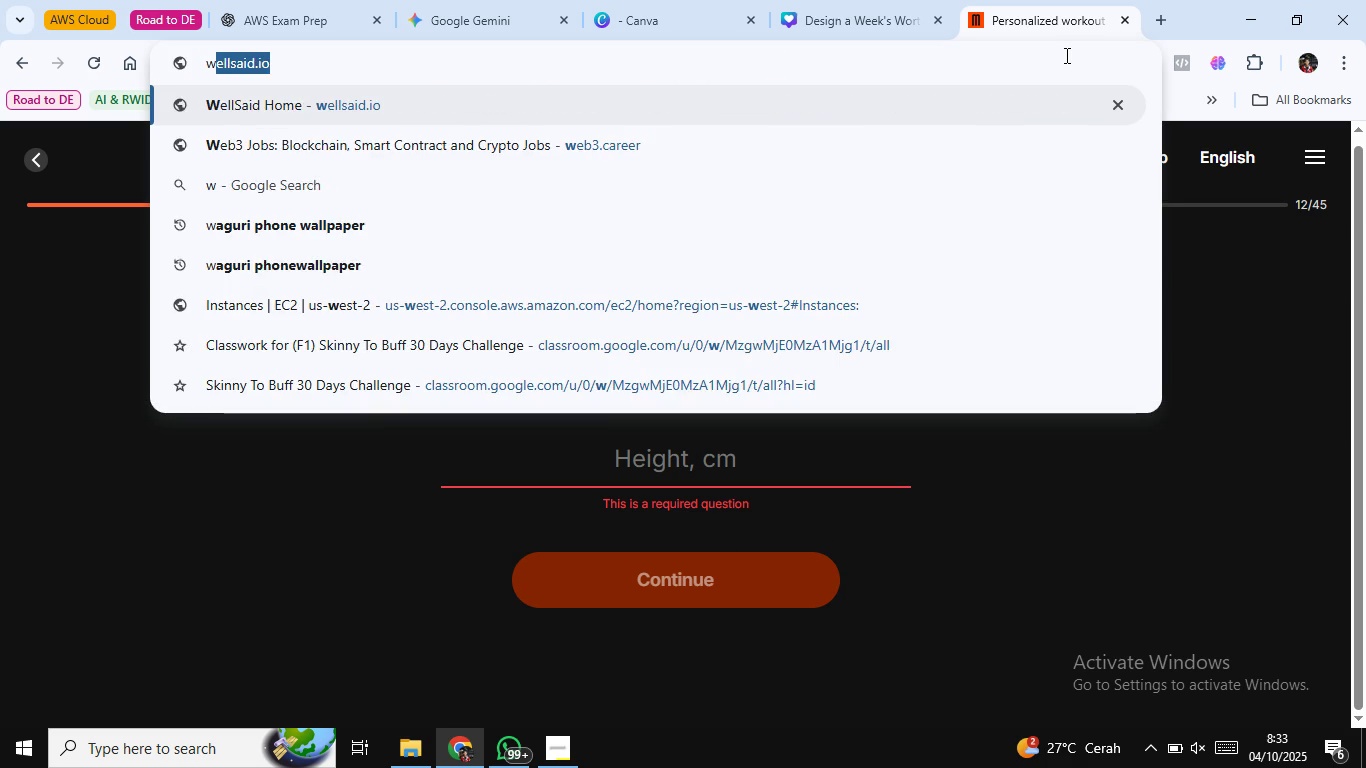 
type(workout chall)
 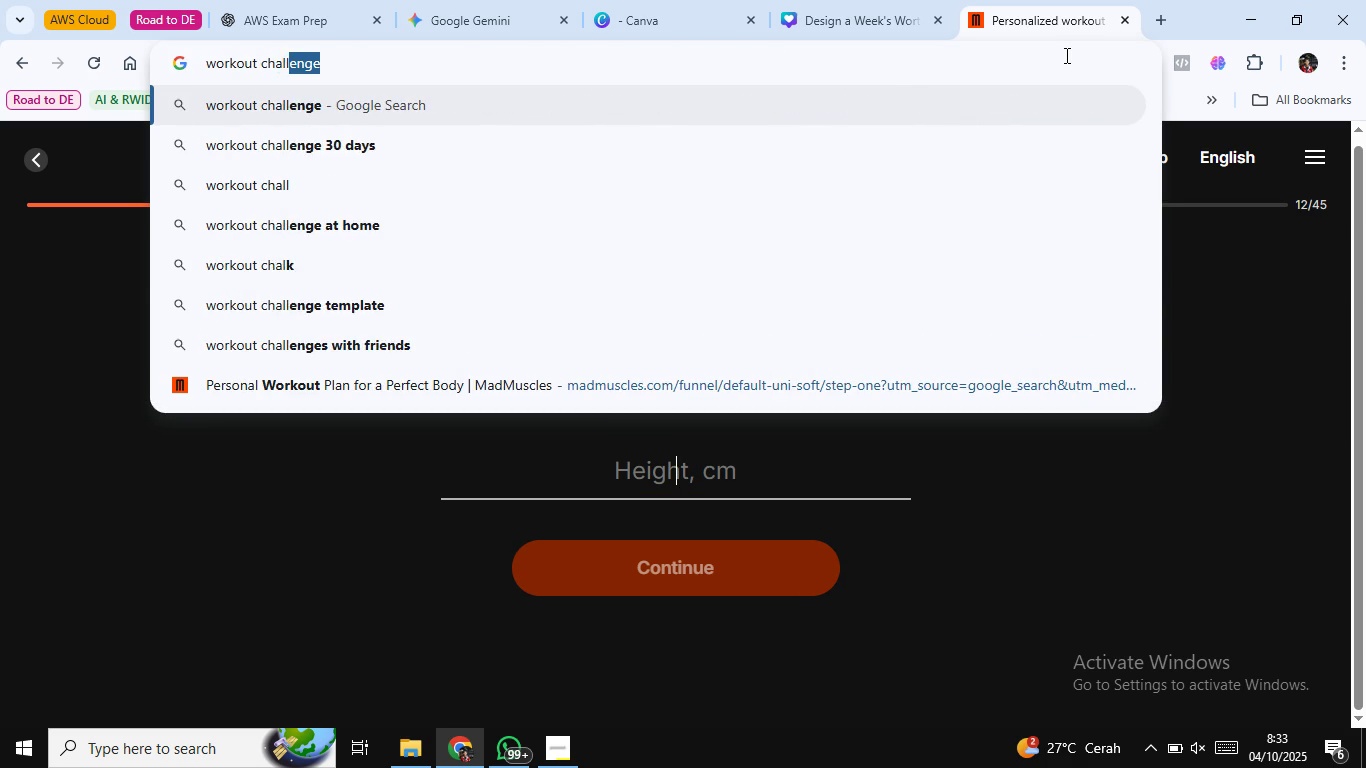 
key(Enter)
 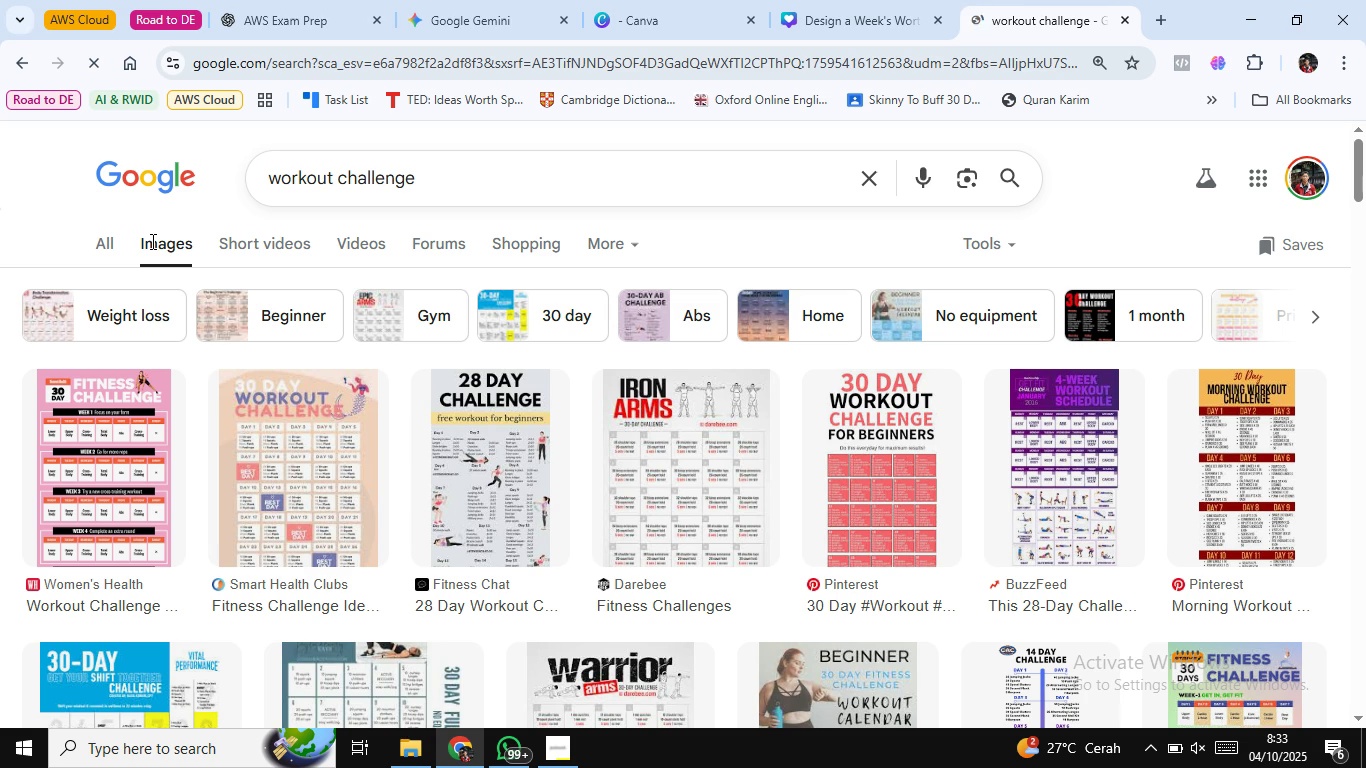 
wait(23.42)
 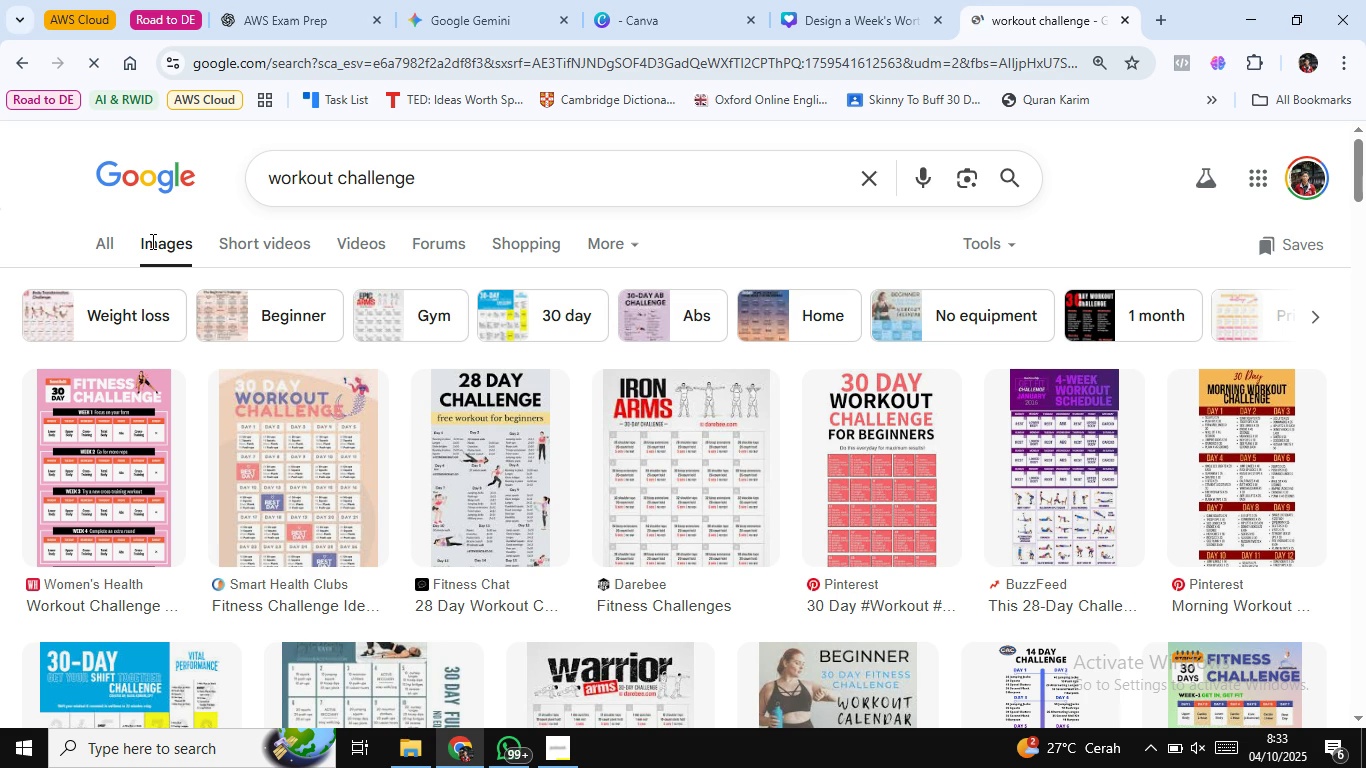 
left_click([277, 180])
 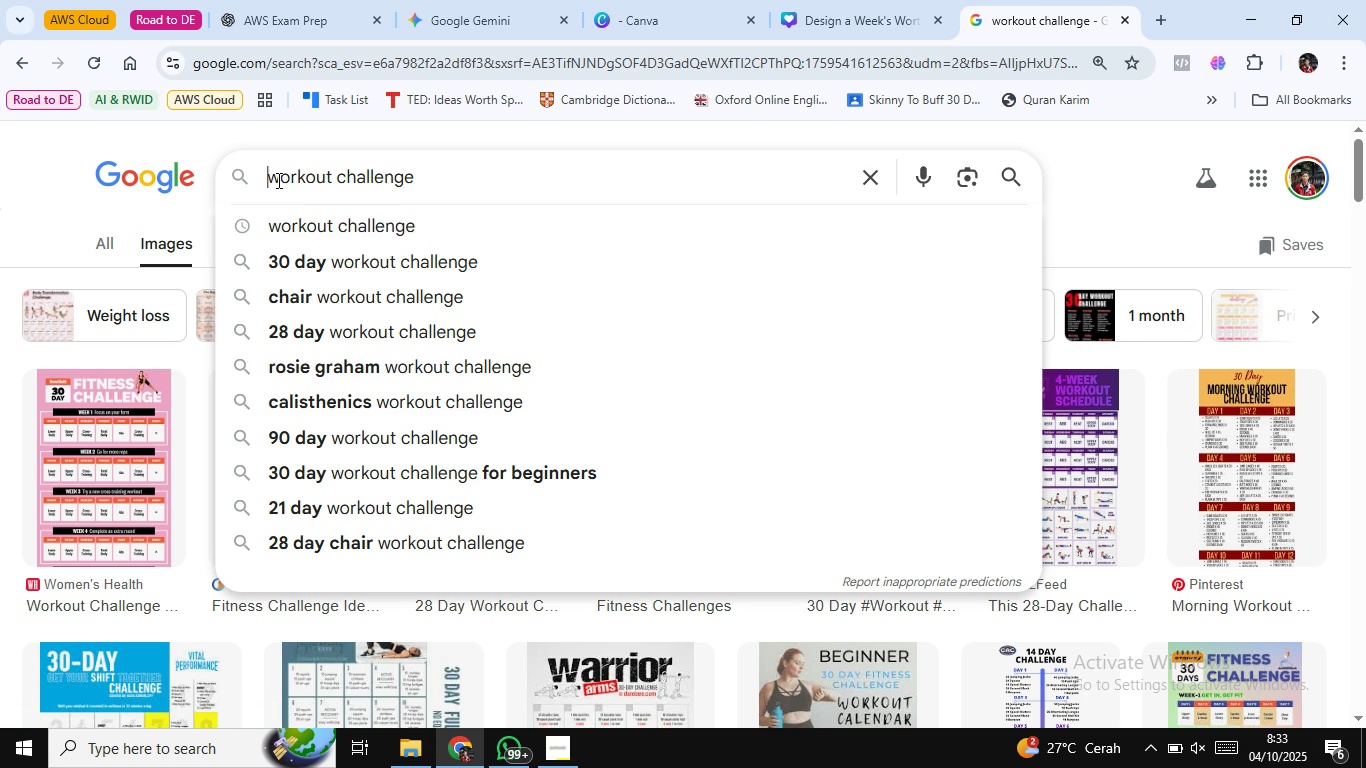 
key(ArrowLeft)
 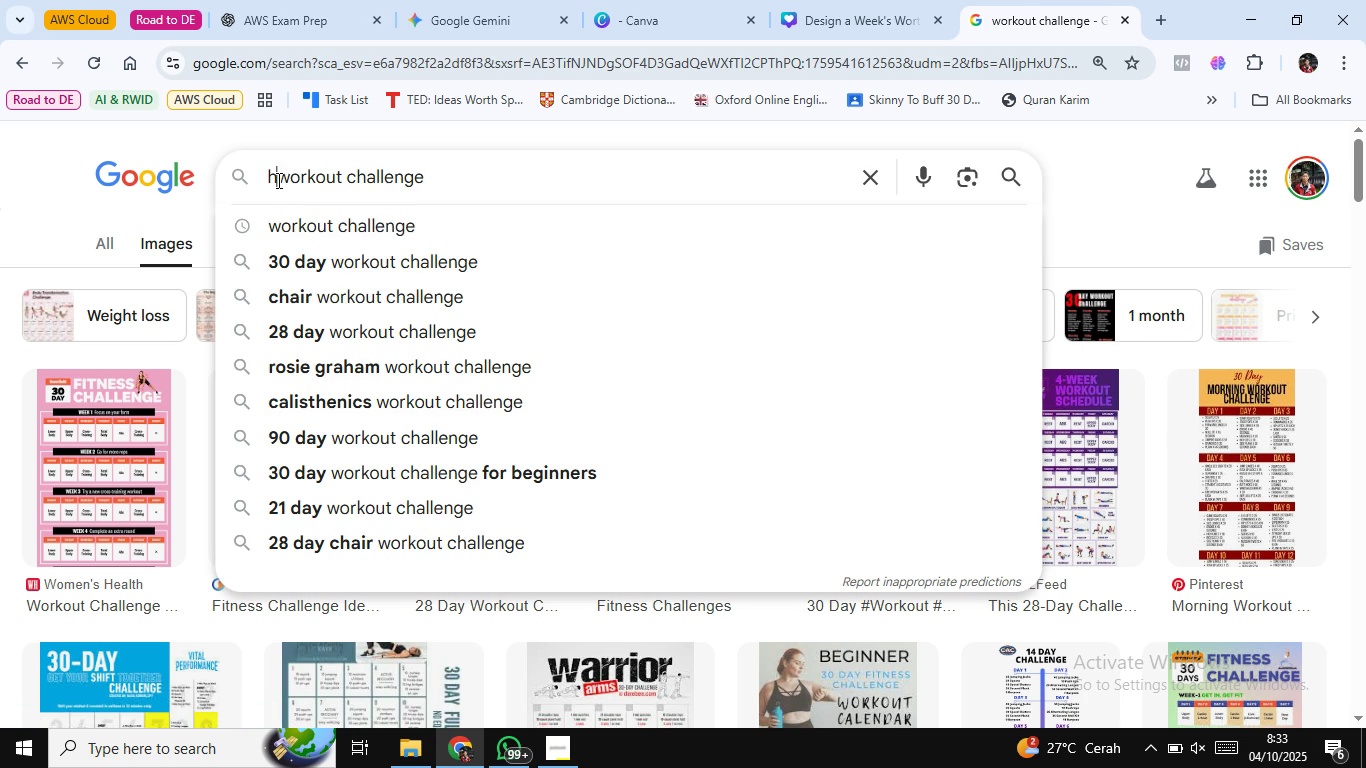 
type(home )
 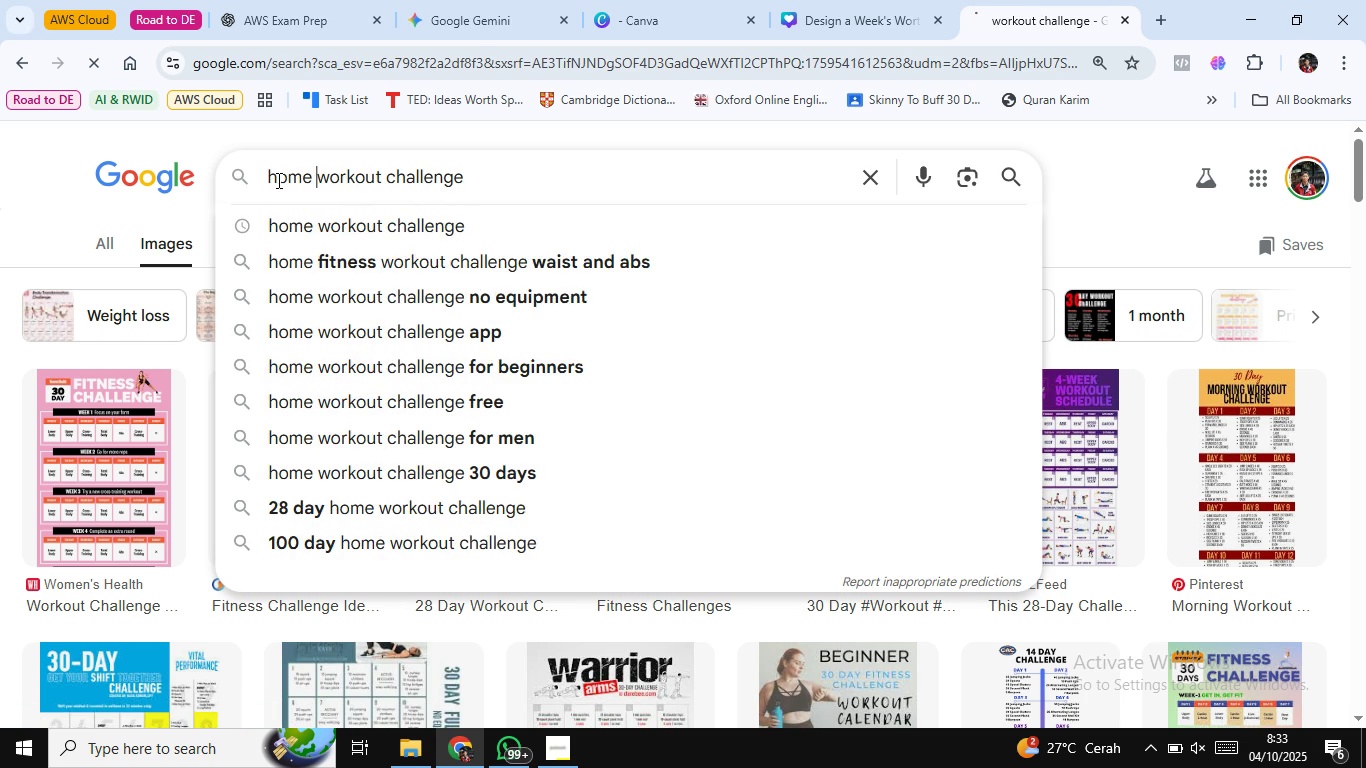 
key(Enter)
 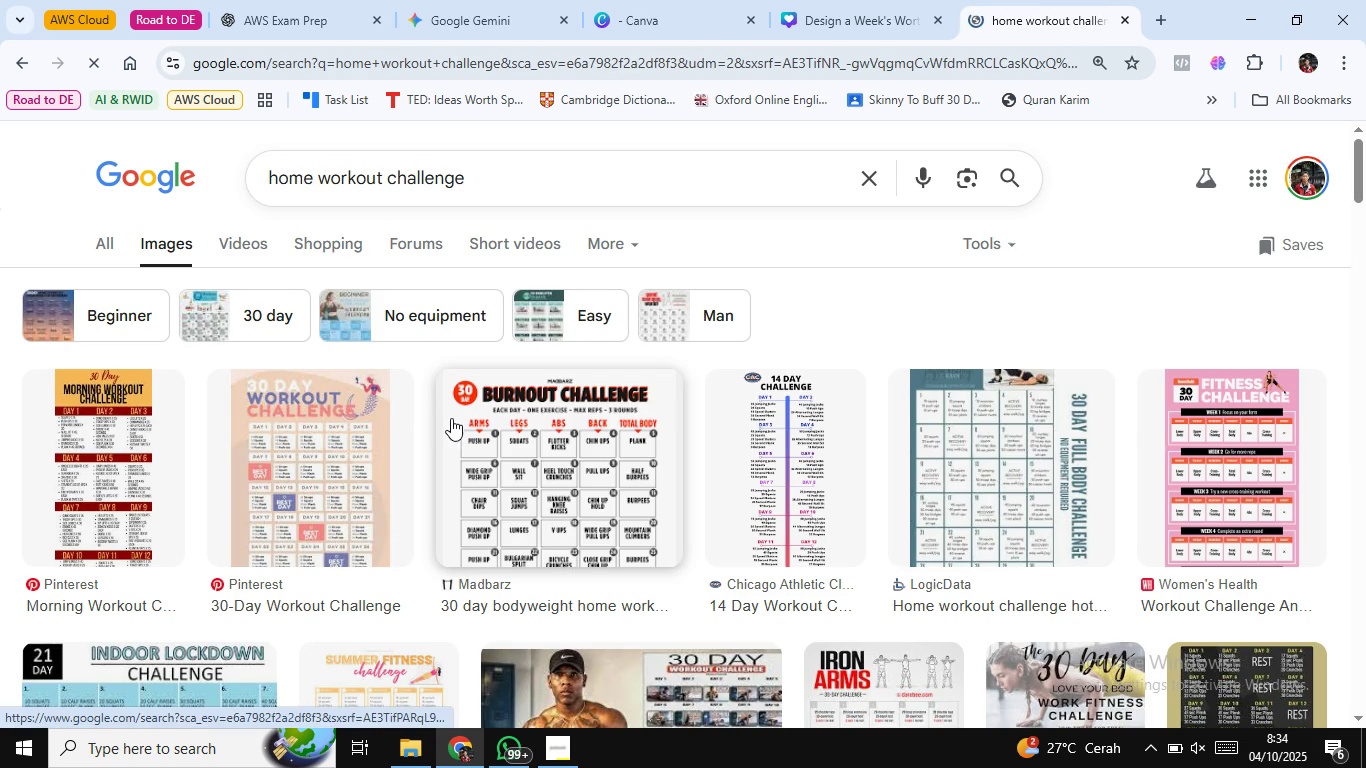 
scroll: coordinate [219, 385], scroll_direction: down, amount: 7.0
 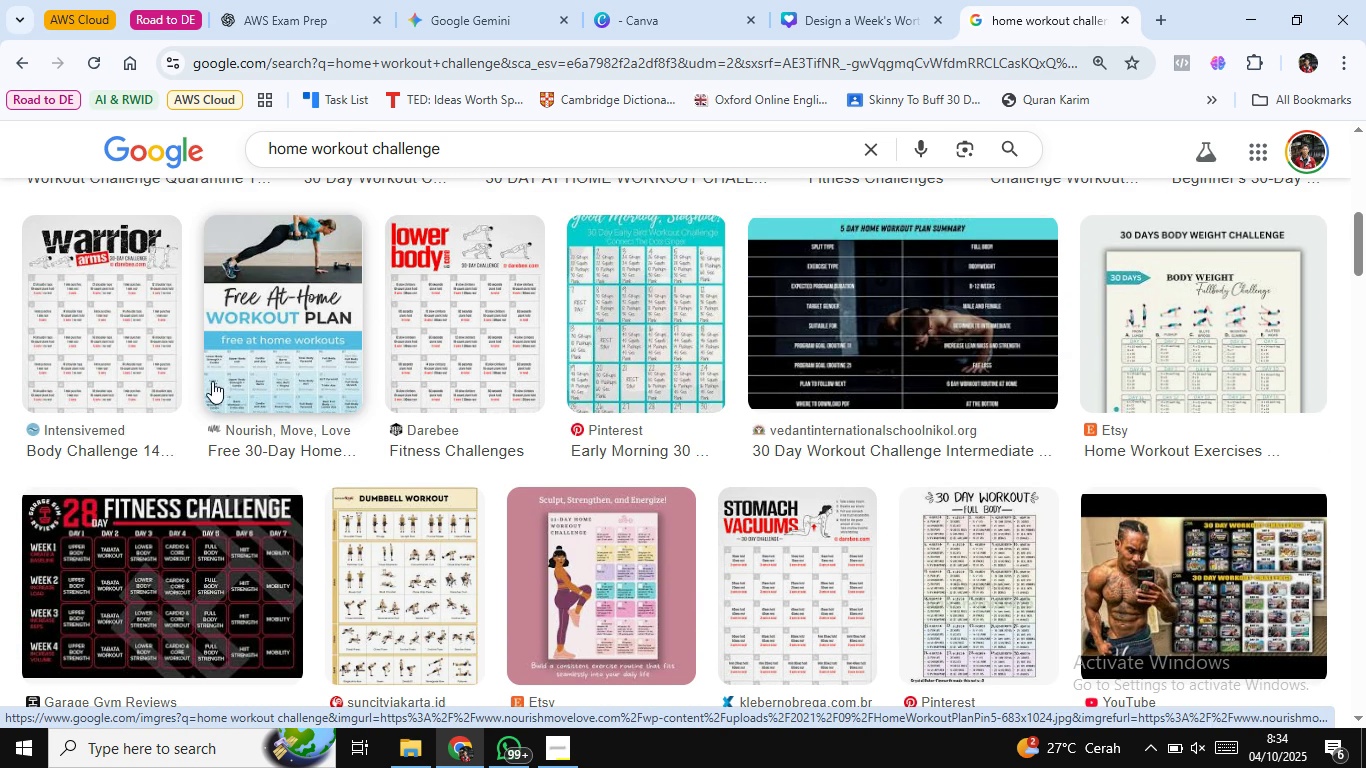 
left_click([238, 354])
 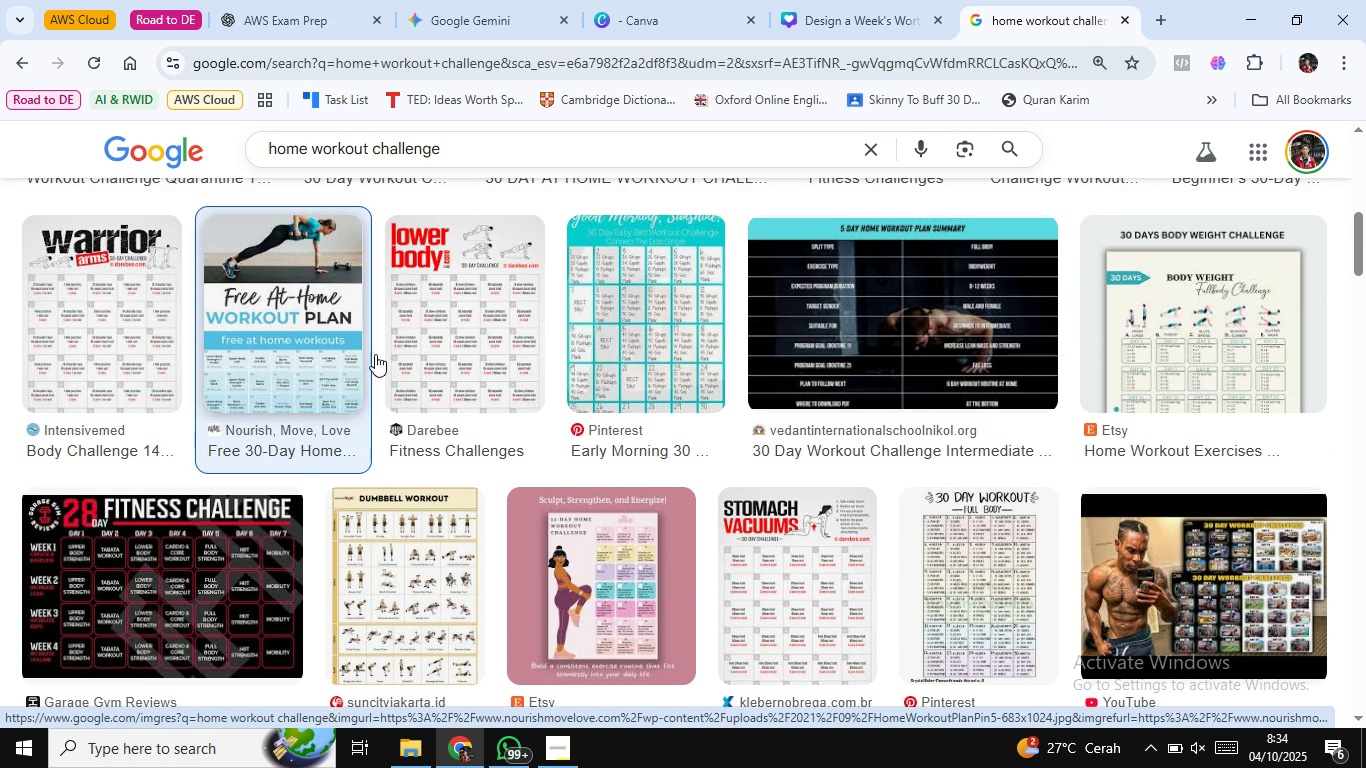 
scroll: coordinate [670, 363], scroll_direction: down, amount: 1.0
 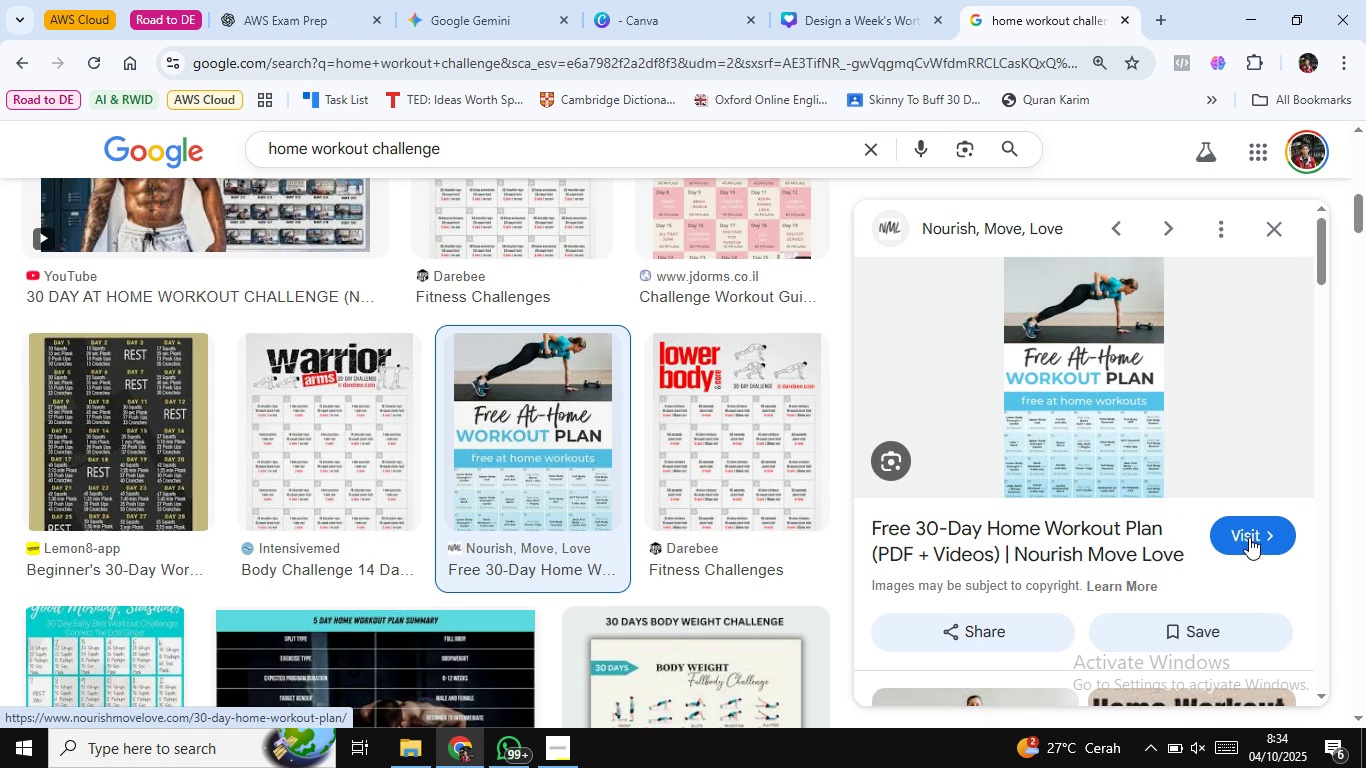 
left_click([1249, 540])
 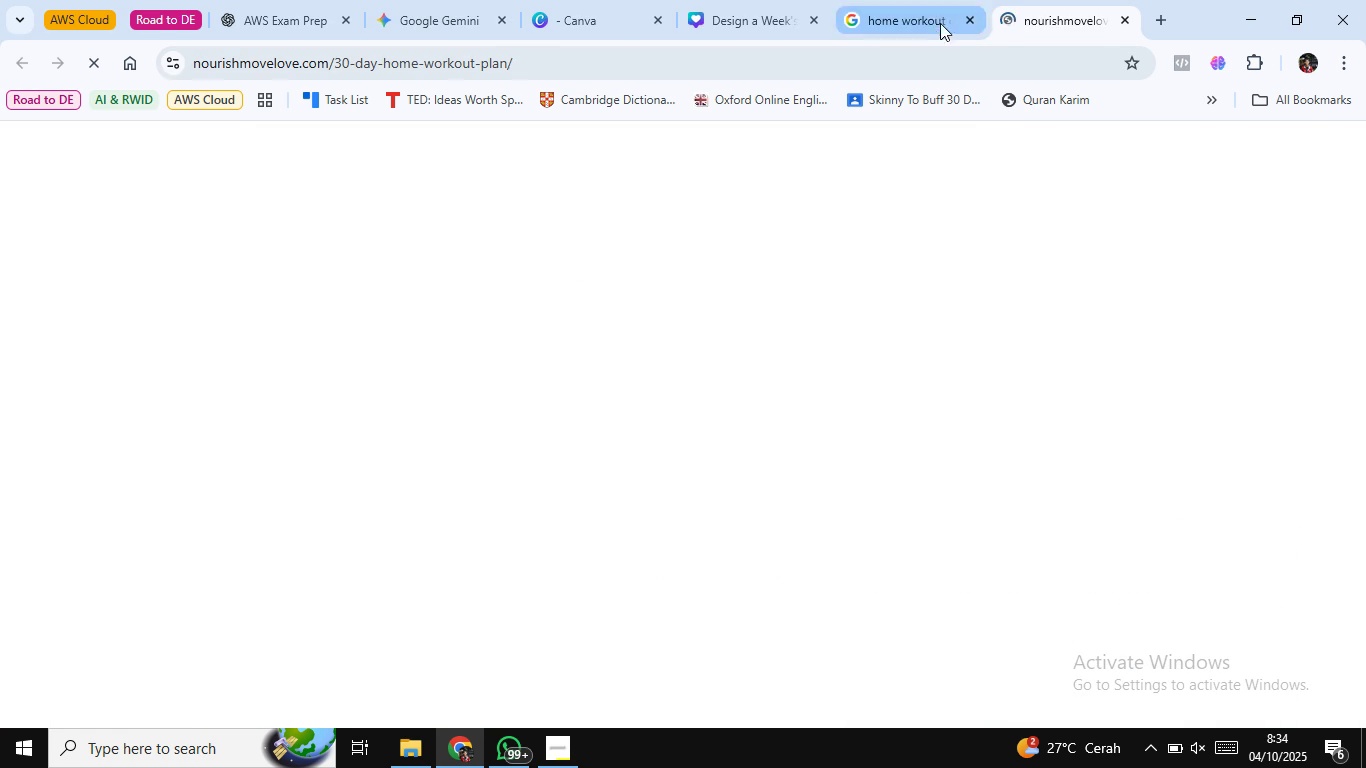 
mouse_move([965, 44])
 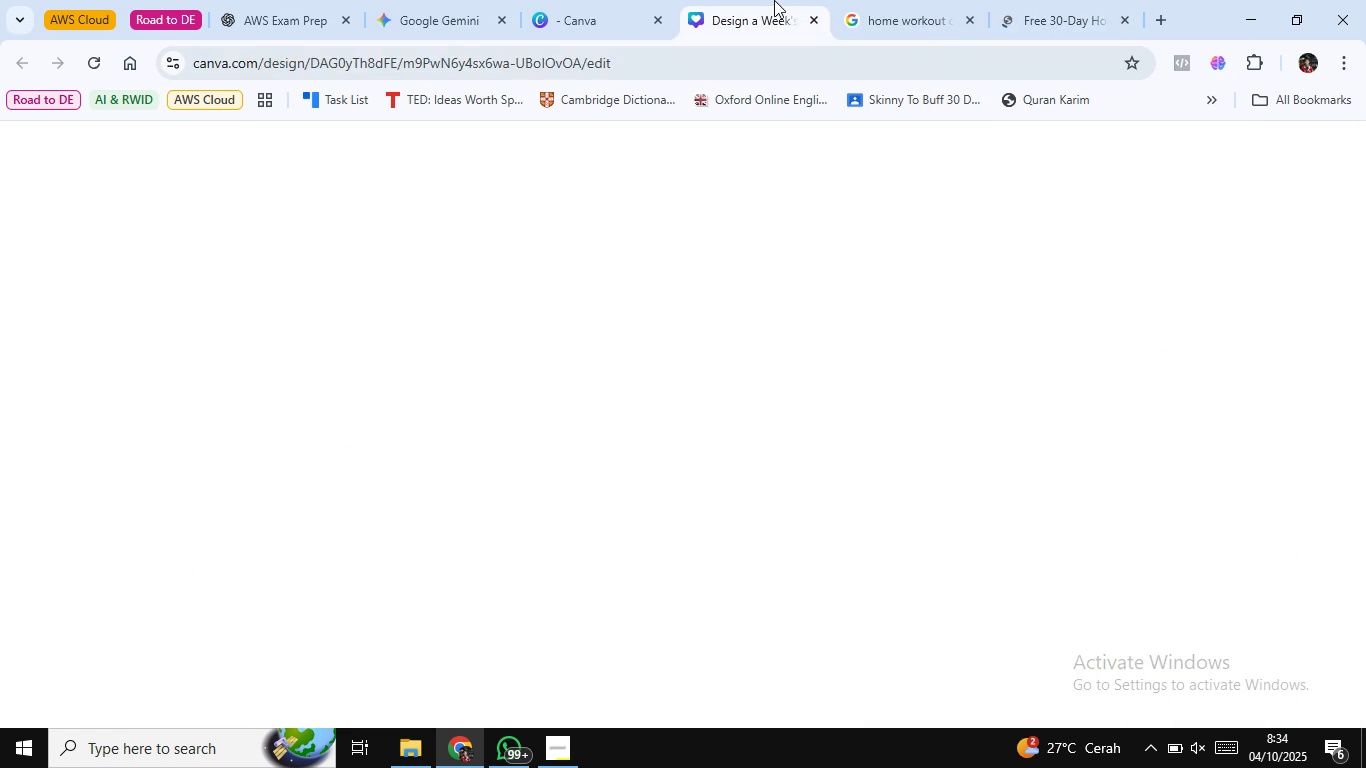 
left_click([774, 0])
 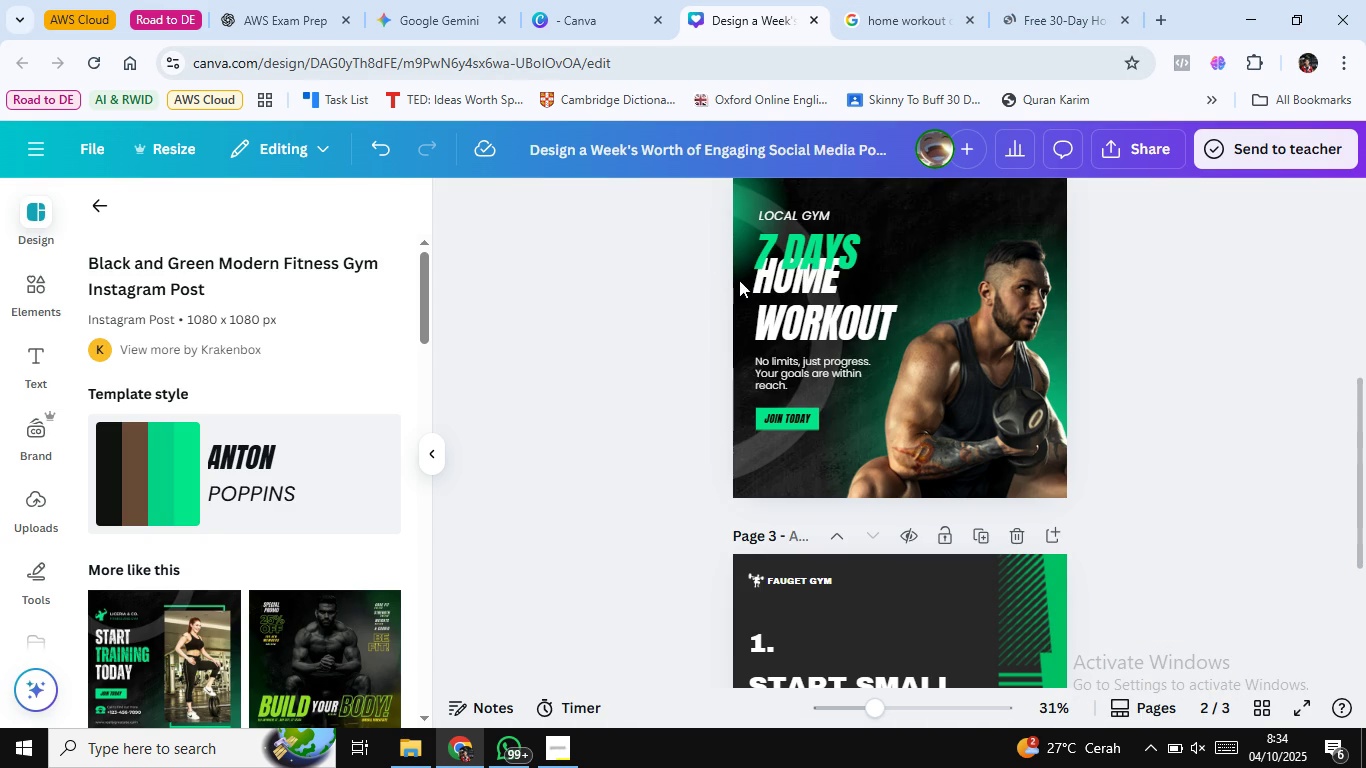 
left_click([802, 252])
 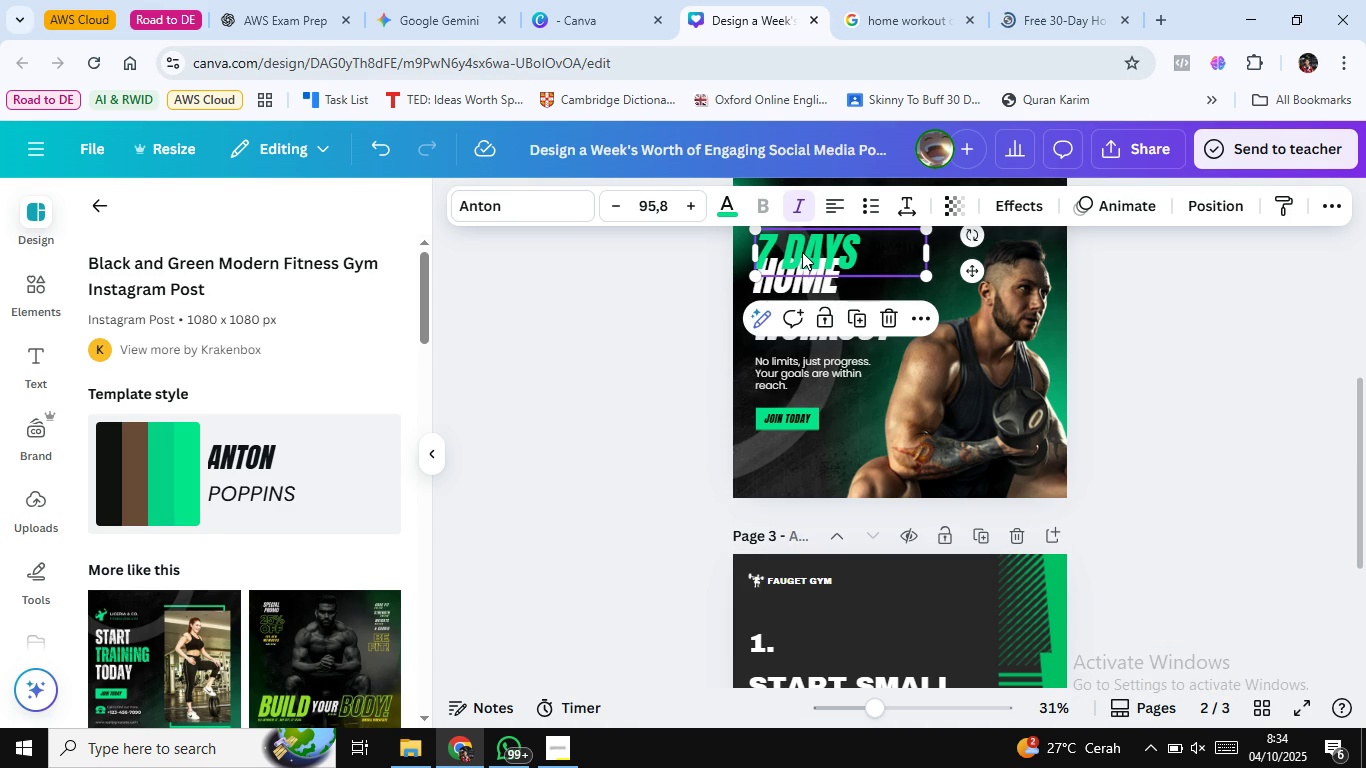 
double_click([802, 252])
 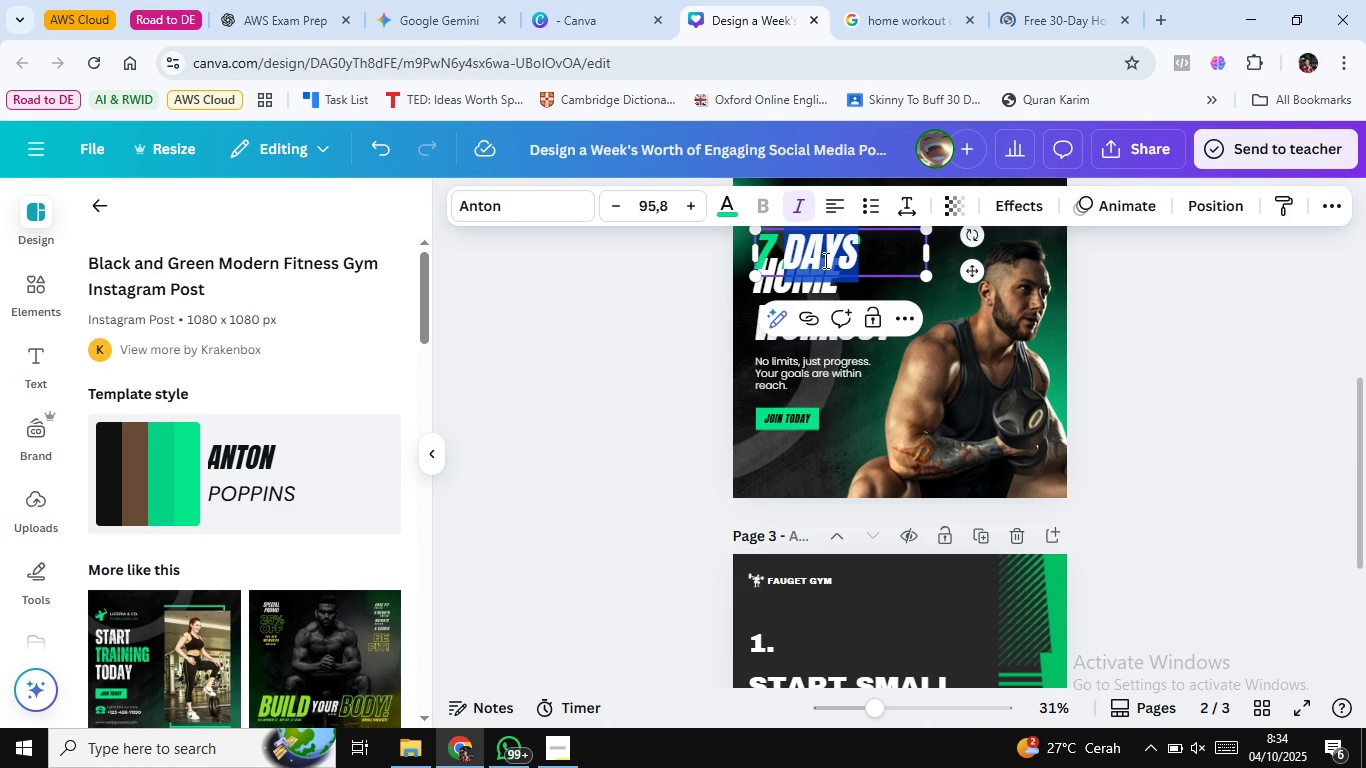 
key(ArrowRight)